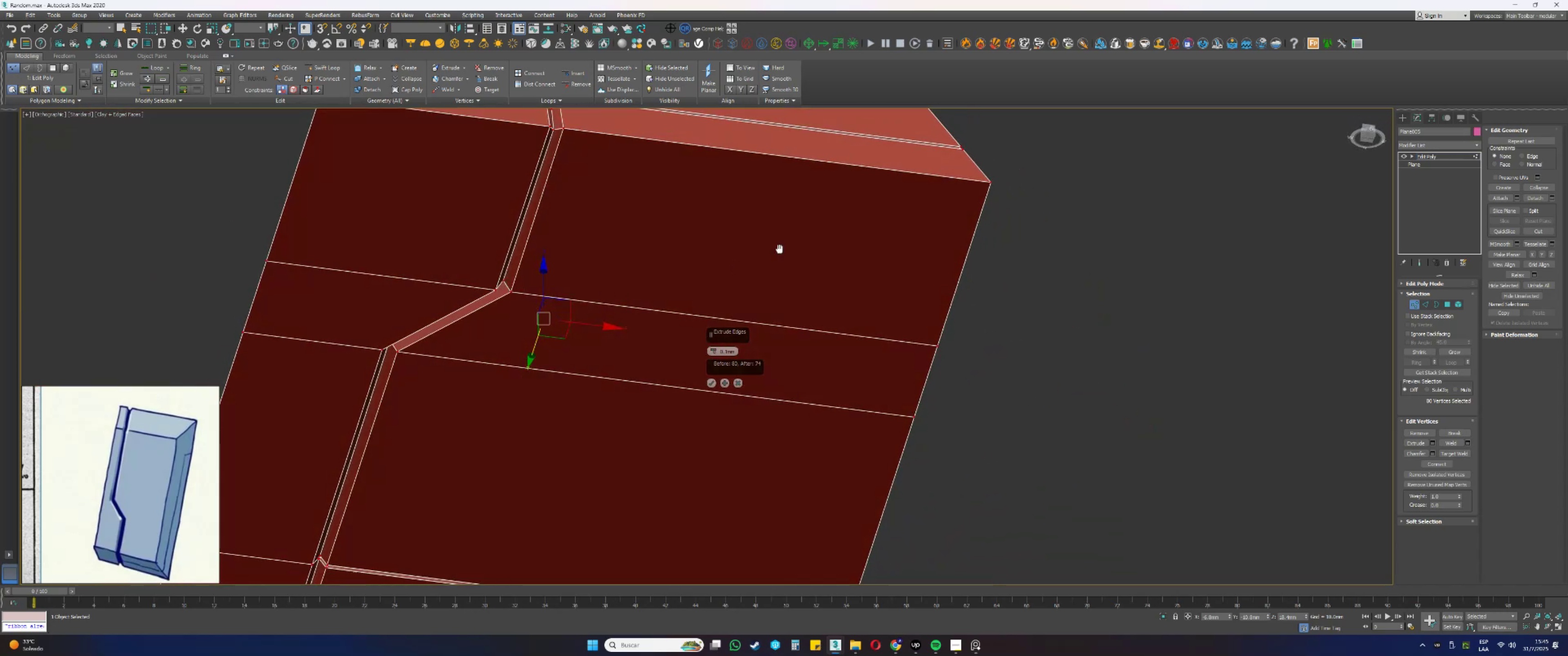 
key(Alt+AltLeft)
 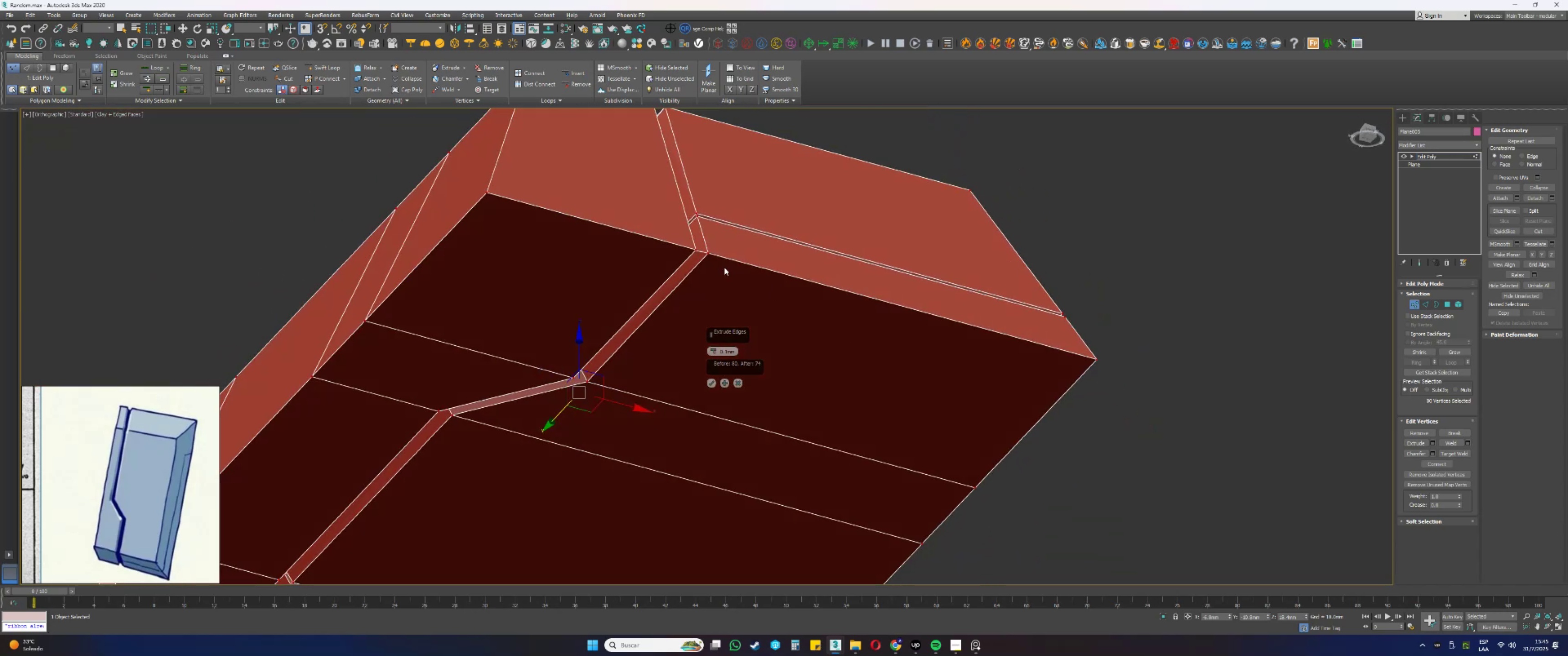 
scroll: coordinate [688, 224], scroll_direction: up, amount: 1.0
 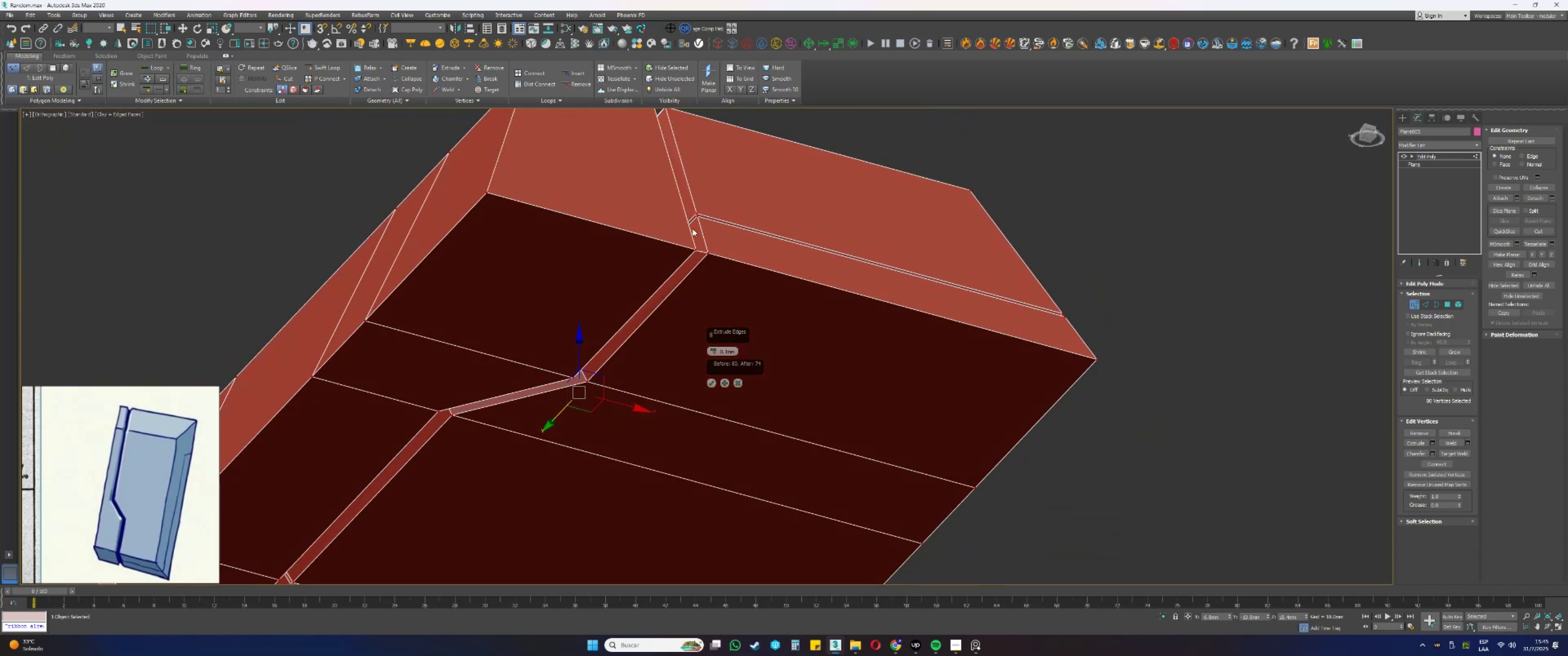 
key(Alt+AltLeft)
 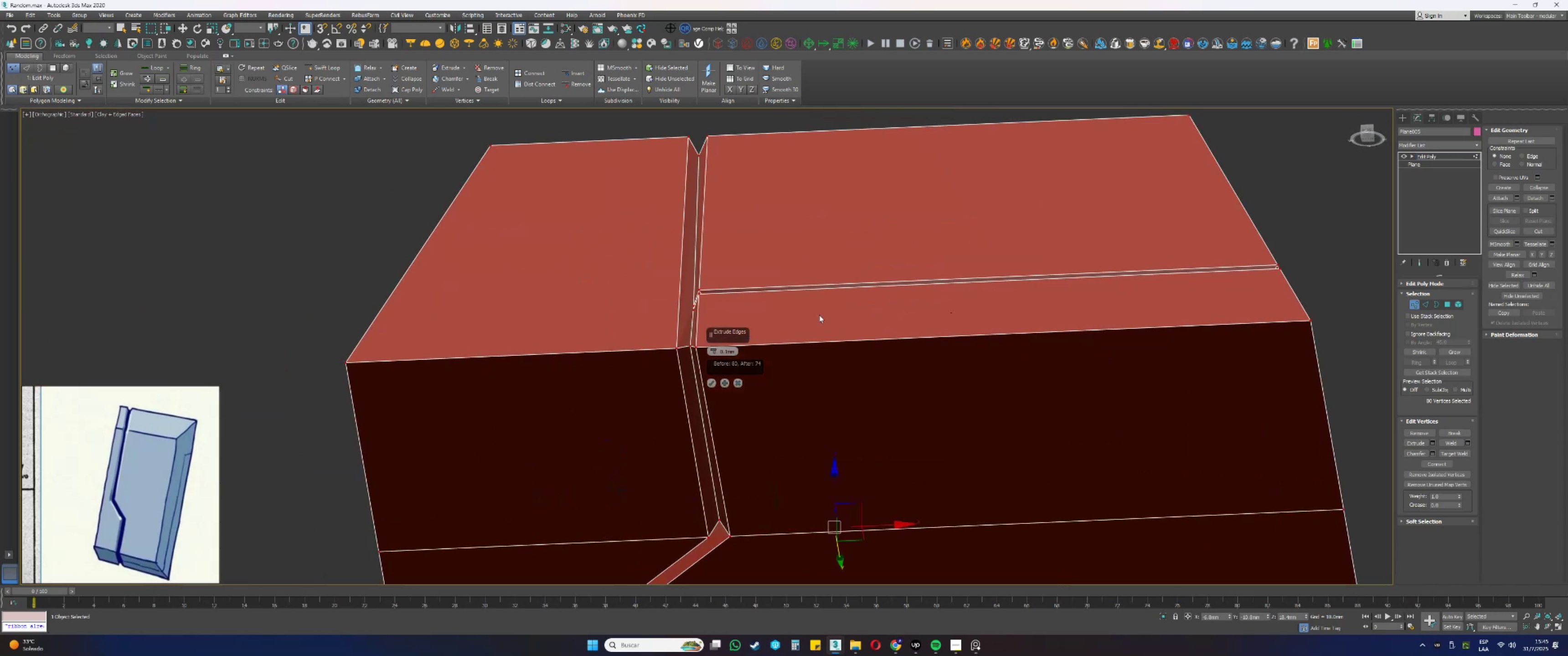 
scroll: coordinate [714, 300], scroll_direction: up, amount: 4.0
 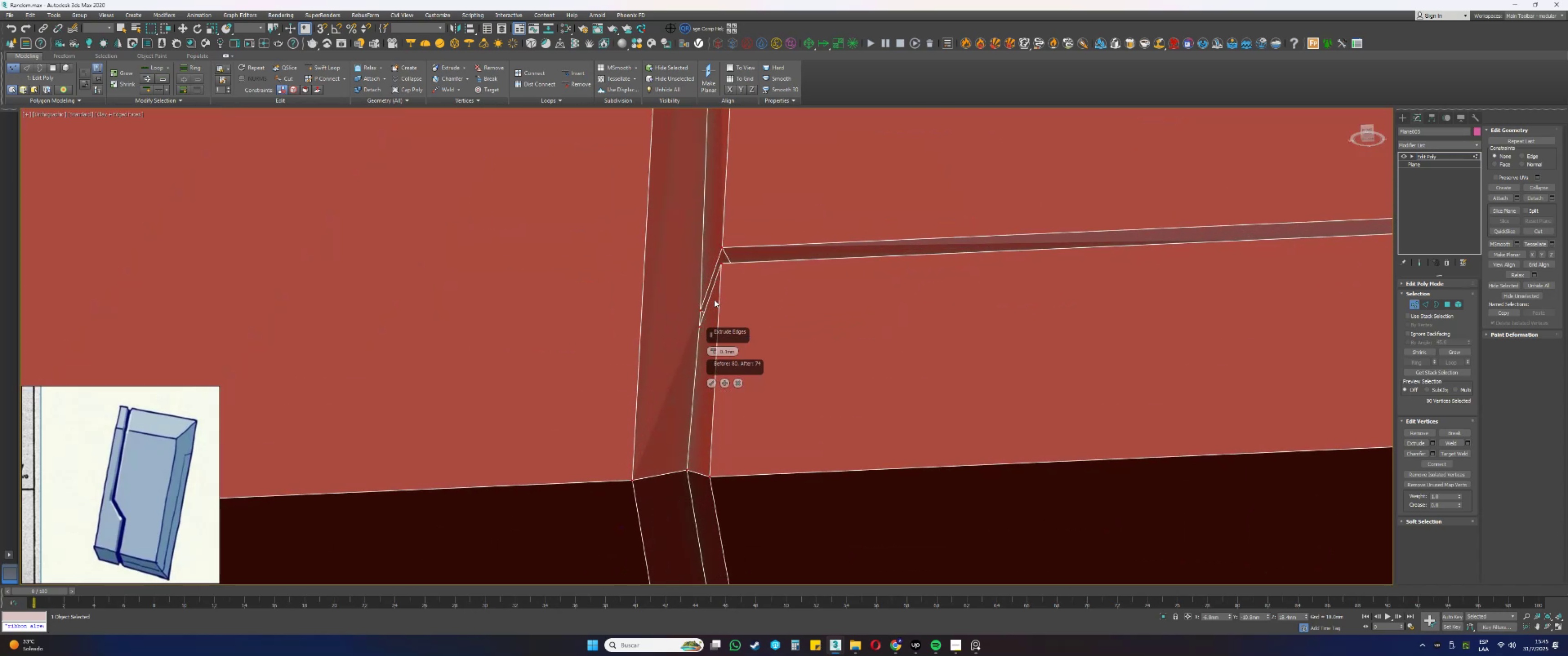 
scroll: coordinate [714, 300], scroll_direction: down, amount: 7.0
 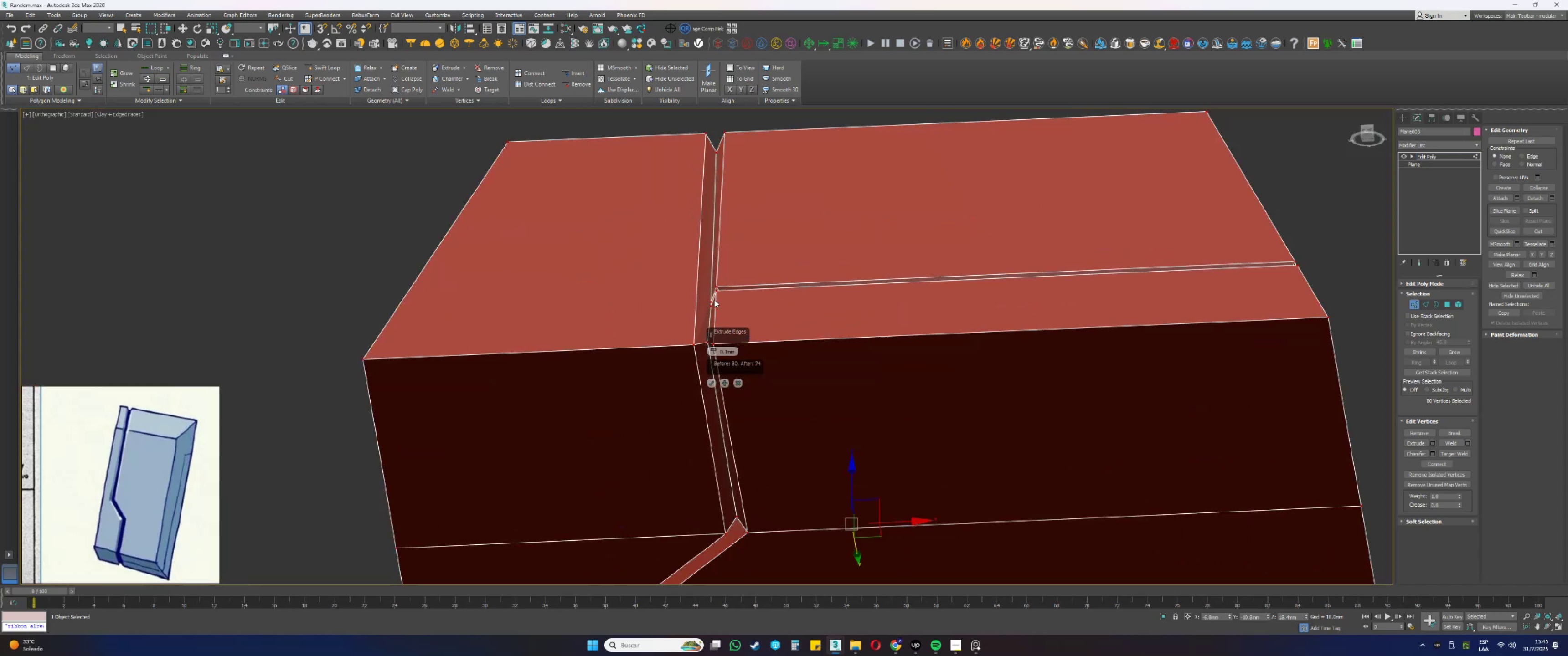 
hold_key(key=AltLeft, duration=0.54)
 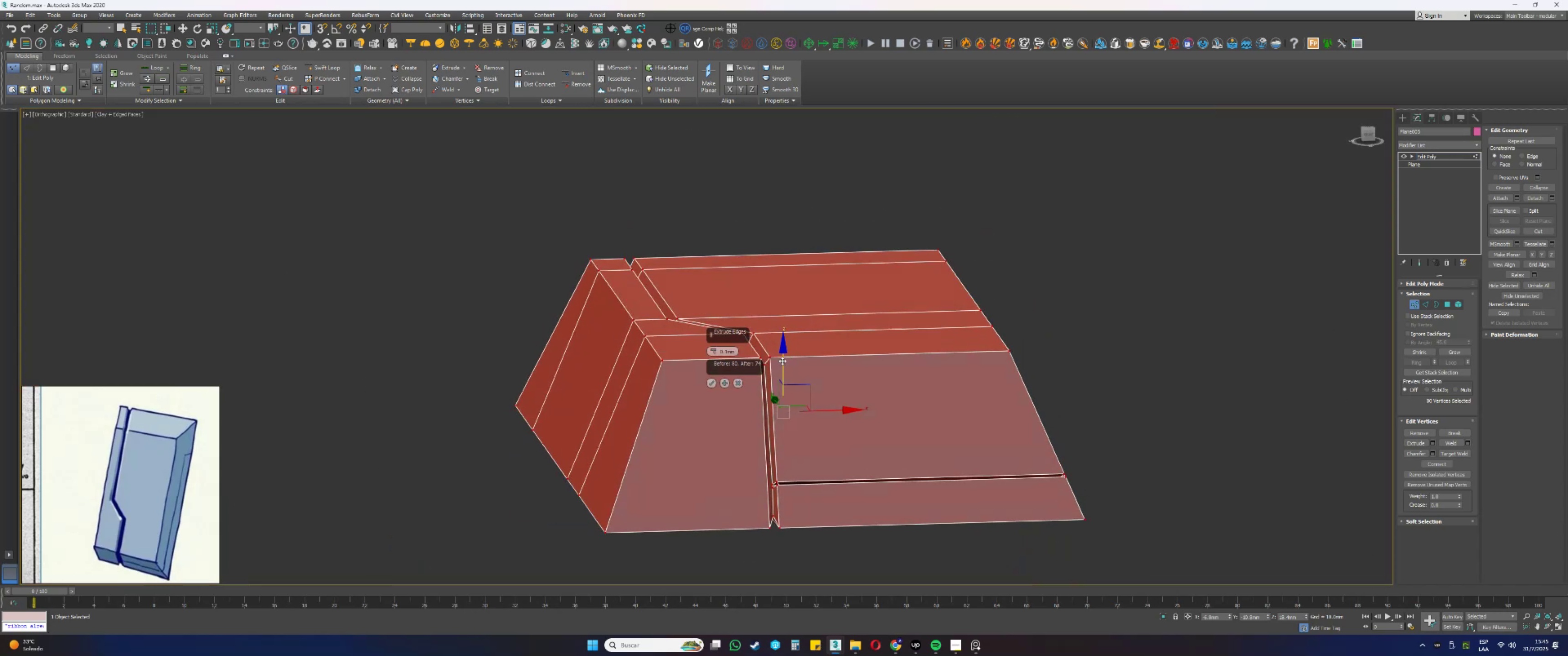 
hold_key(key=AltLeft, duration=0.33)
 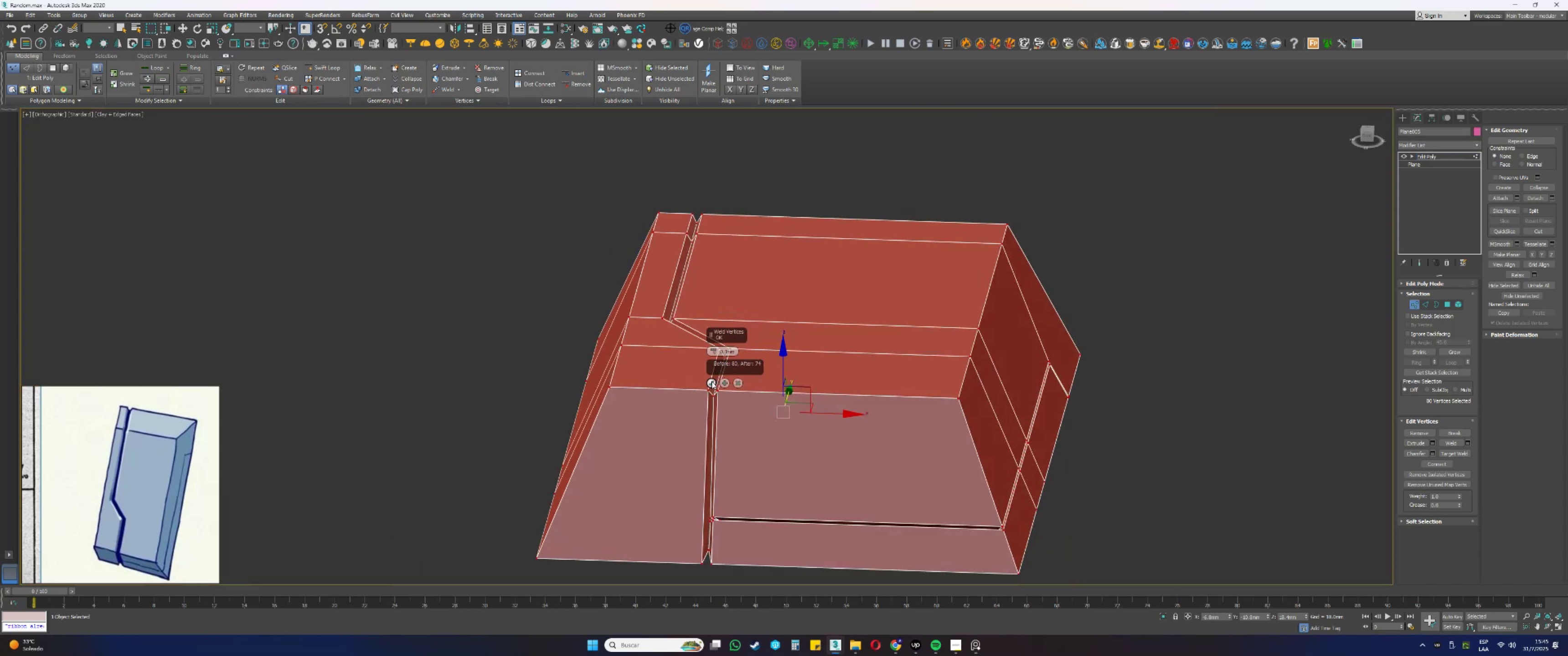 
left_click([710, 383])
 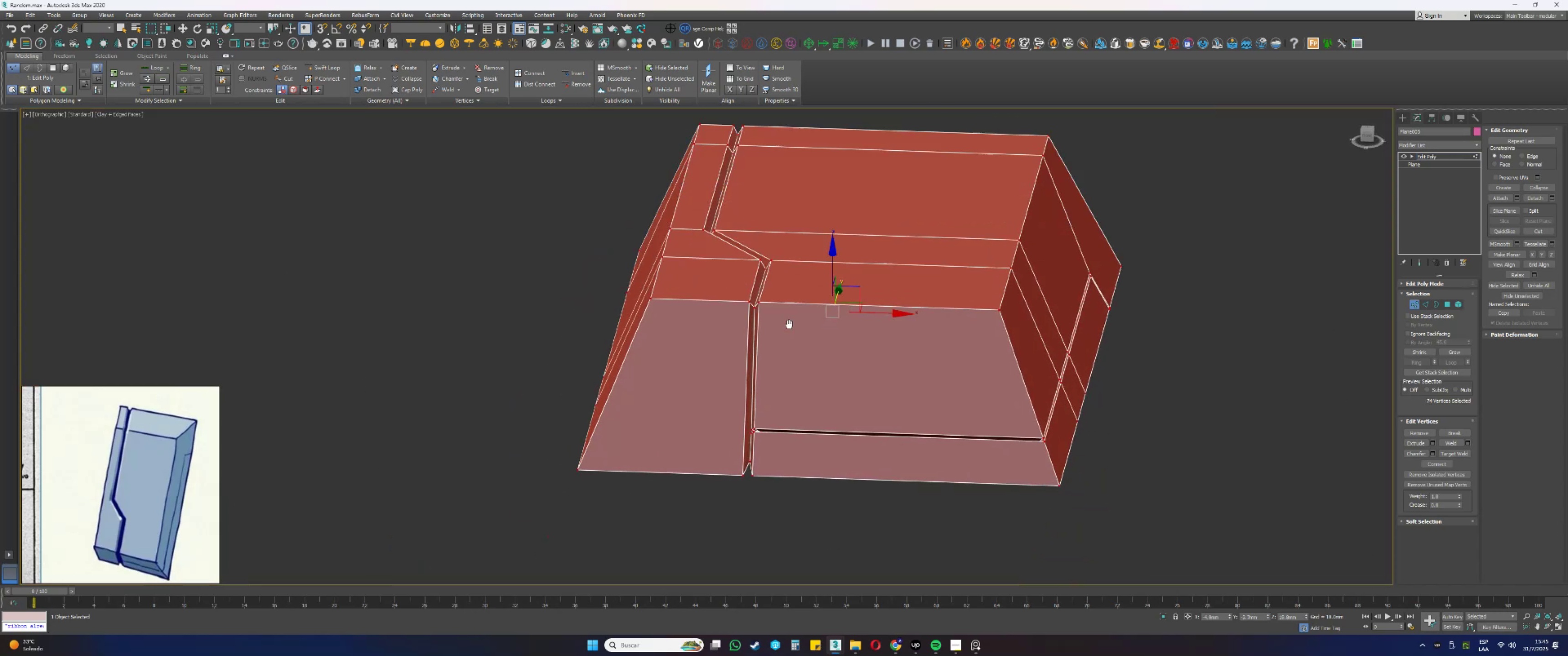 
hold_key(key=AltLeft, duration=1.15)
 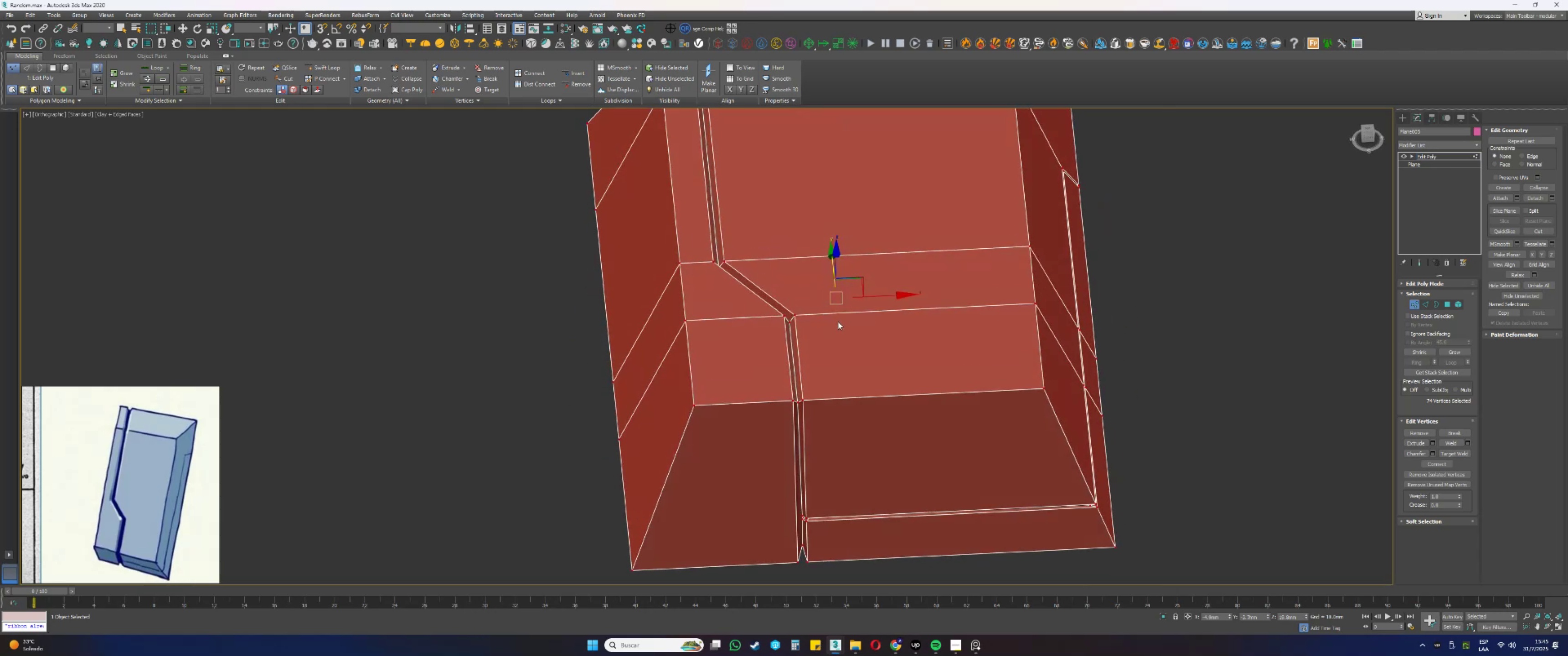 
key(Alt+AltLeft)
 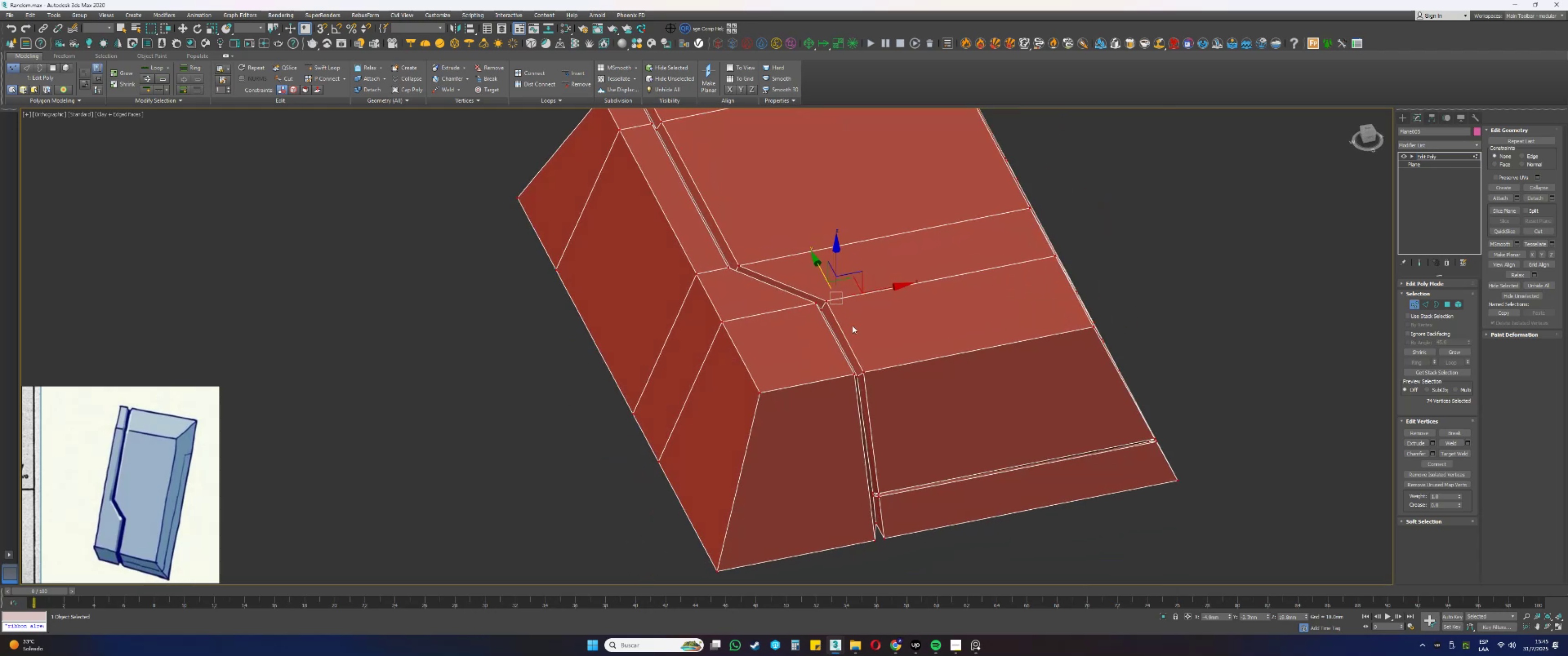 
left_click([900, 363])
 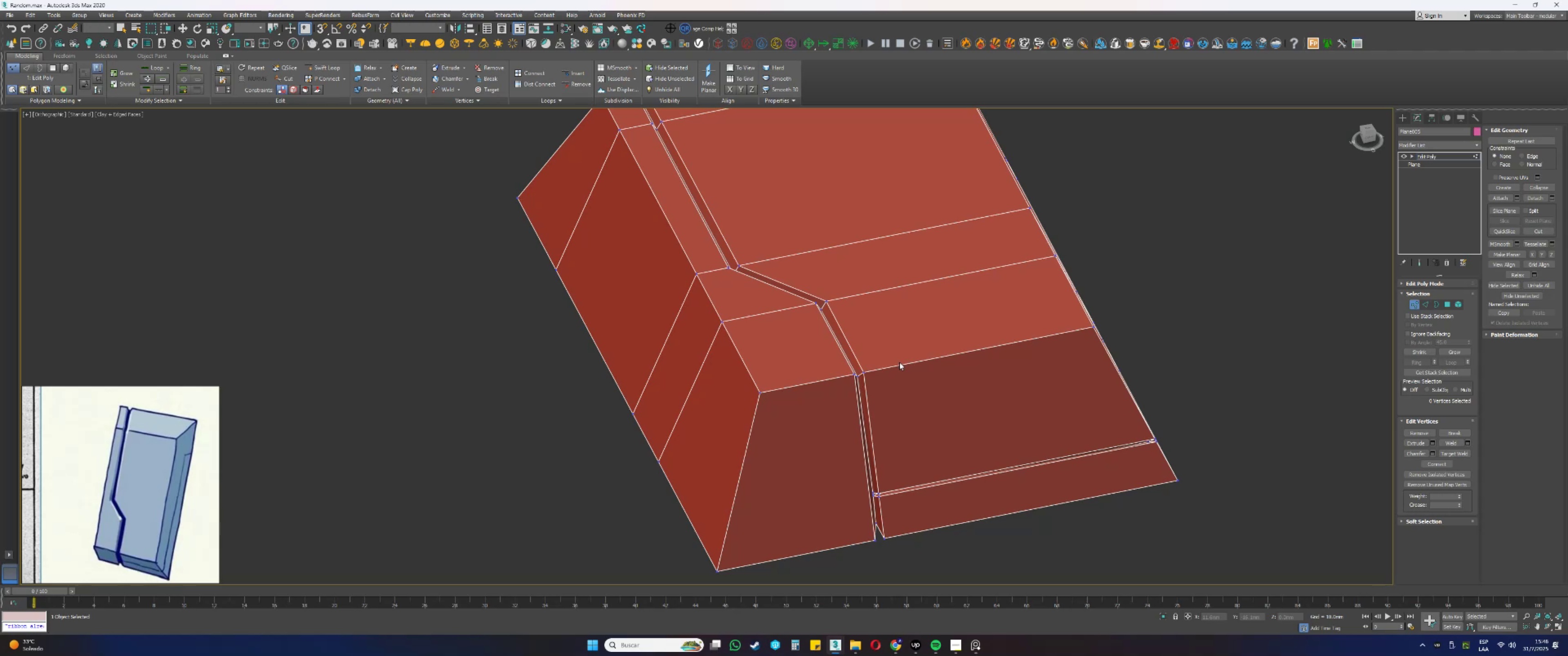 
wait(29.44)
 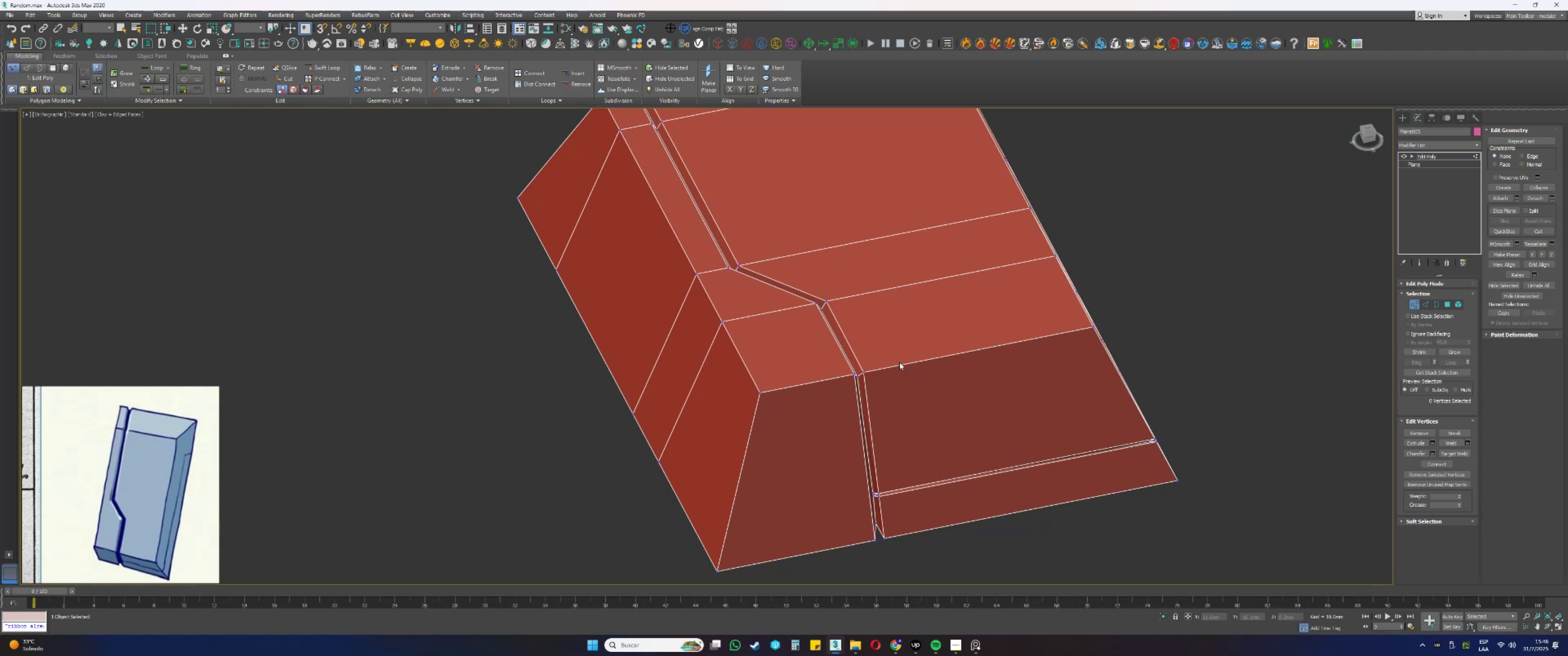 
left_click([316, 68])
 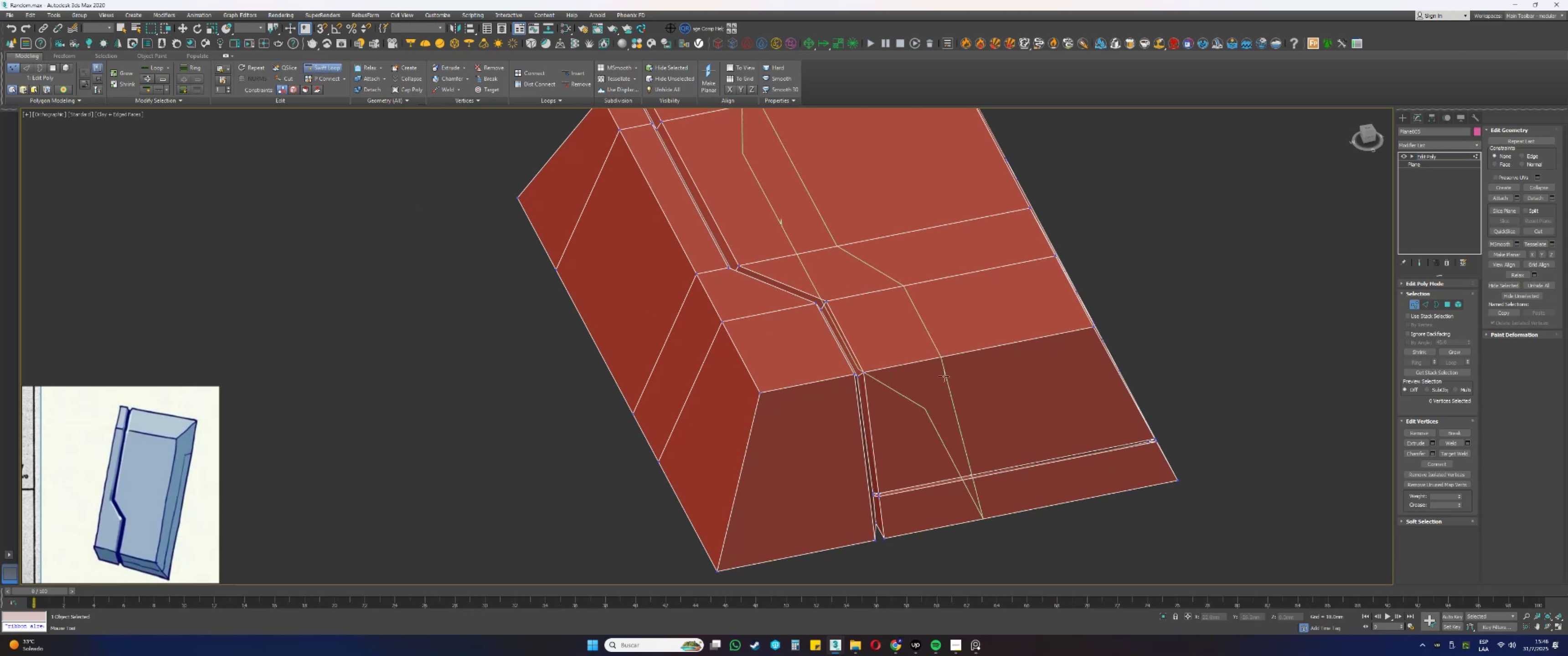 
scroll: coordinate [854, 394], scroll_direction: up, amount: 4.0
 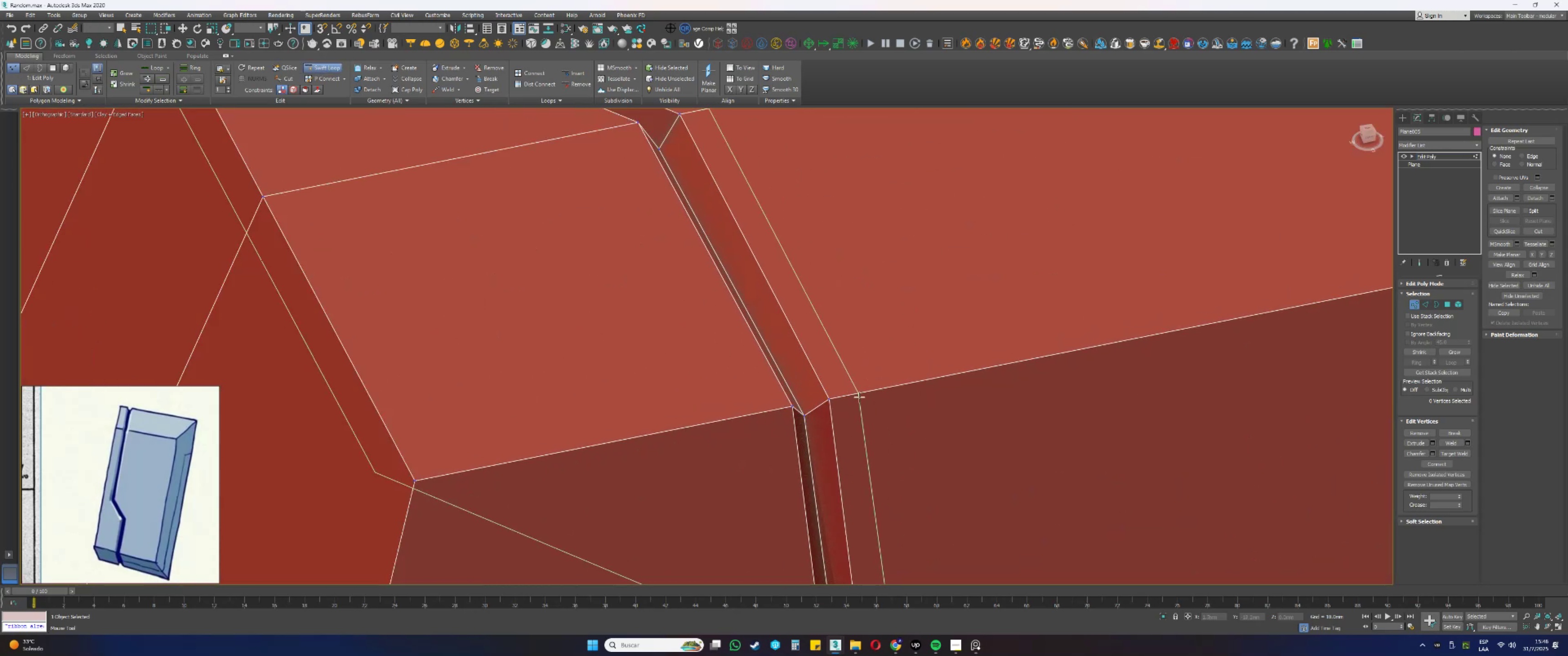 
hold_key(key=AltLeft, duration=1.09)
hold_key(key=ControlLeft, duration=1.07)
left_click_drag(start_coordinate=[858, 400], to_coordinate=[833, 403])
 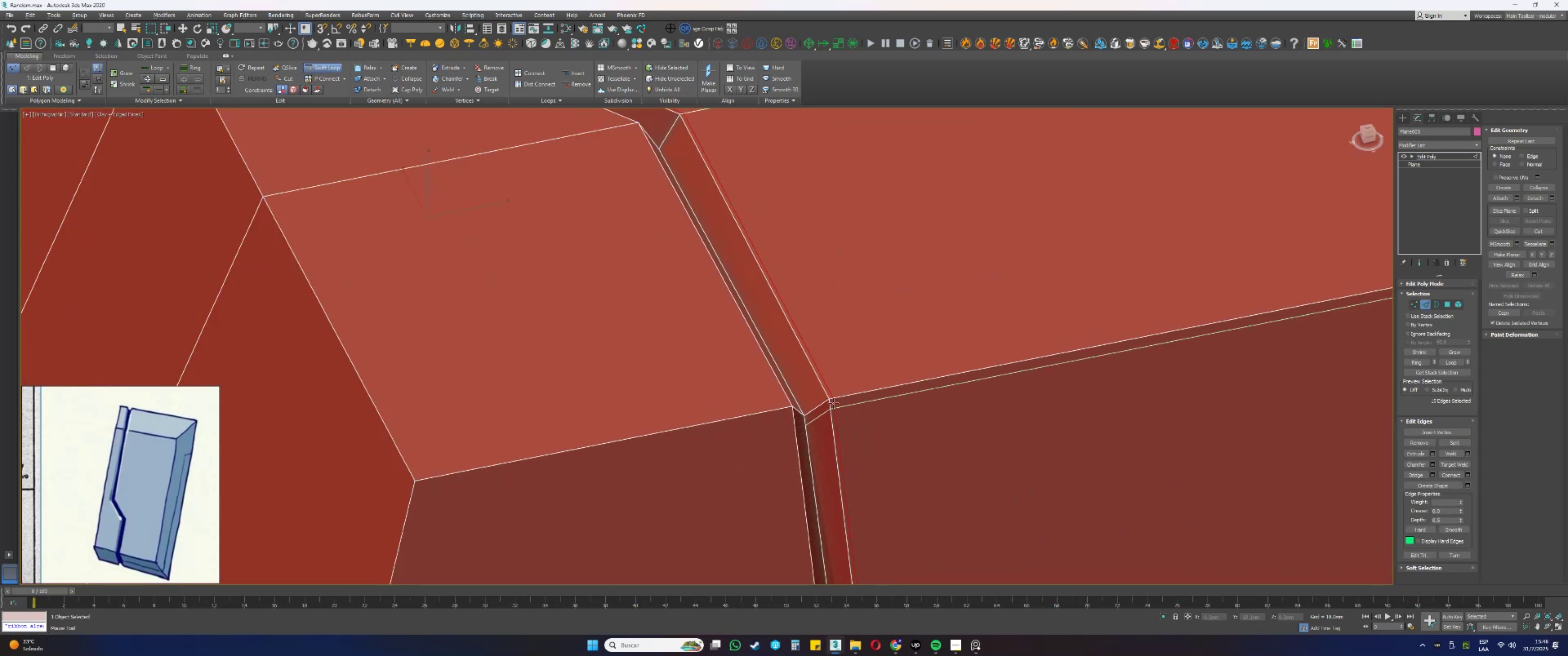 
scroll: coordinate [815, 407], scroll_direction: up, amount: 3.0
 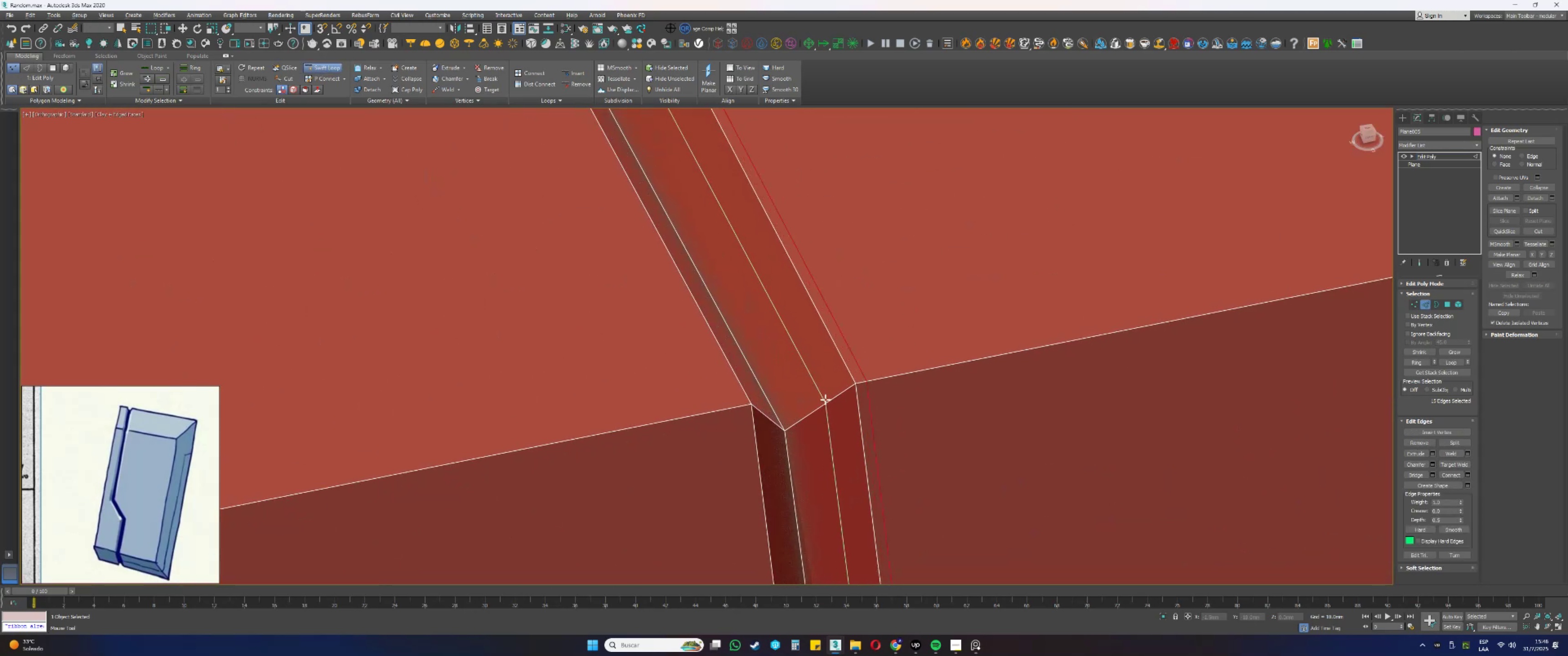 
hold_key(key=ControlLeft, duration=1.23)
hold_key(key=AltLeft, duration=1.21)
left_click_drag(start_coordinate=[828, 408], to_coordinate=[855, 397])
 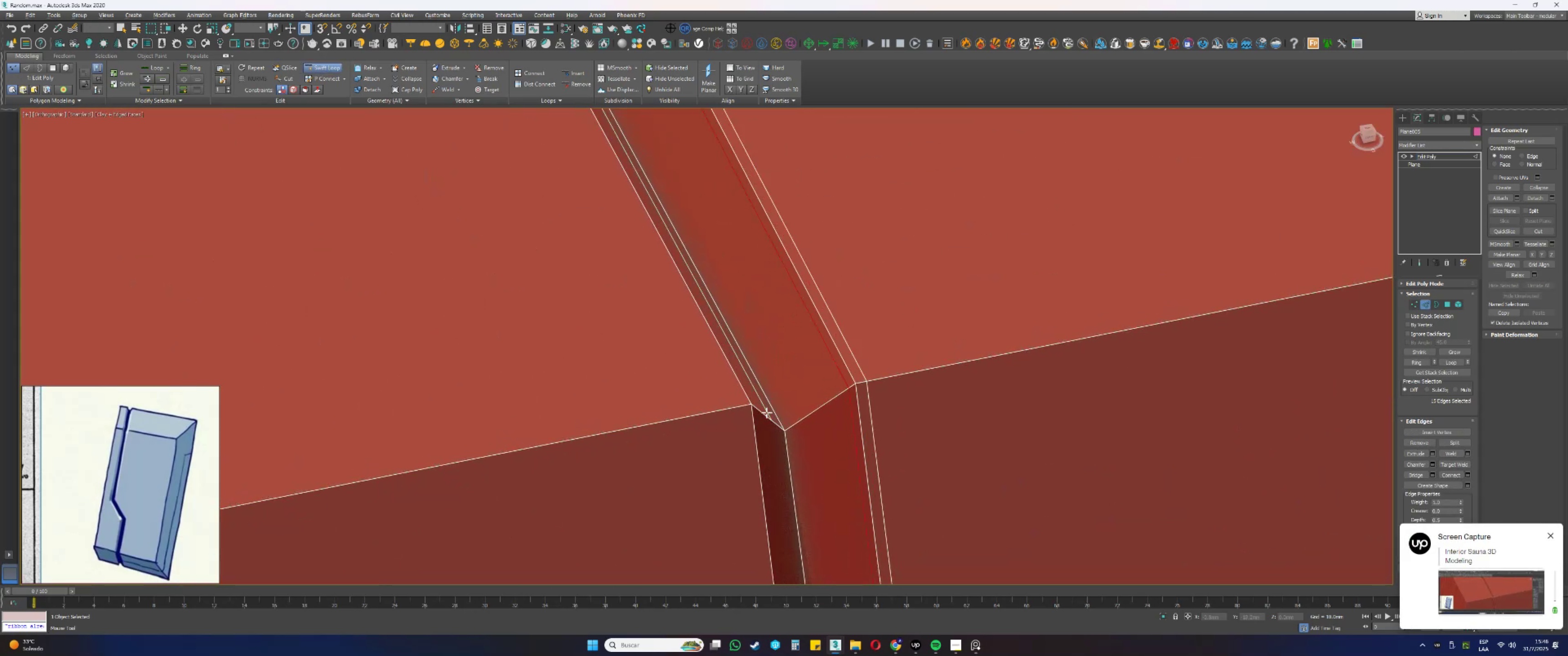 
left_click([766, 415])
 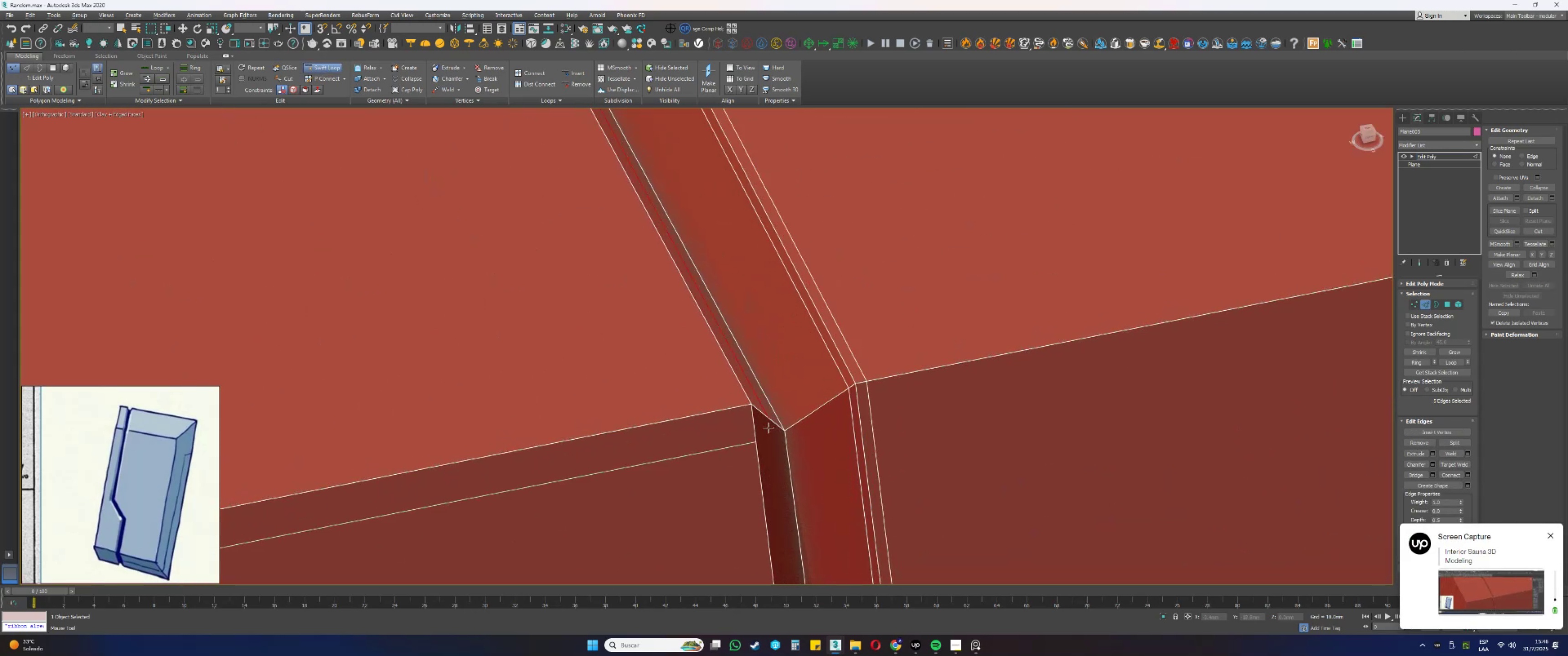 
key(Control+ControlLeft)
 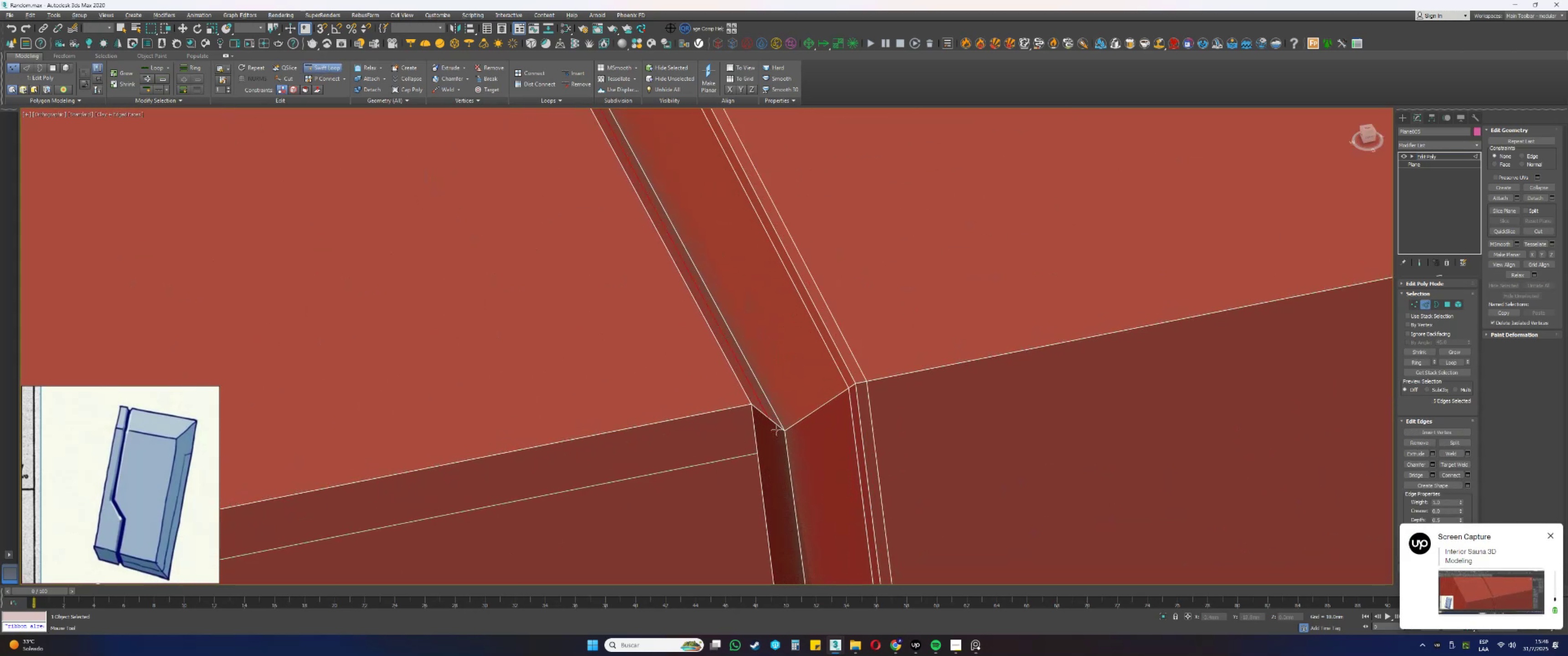 
key(Control+Z)
 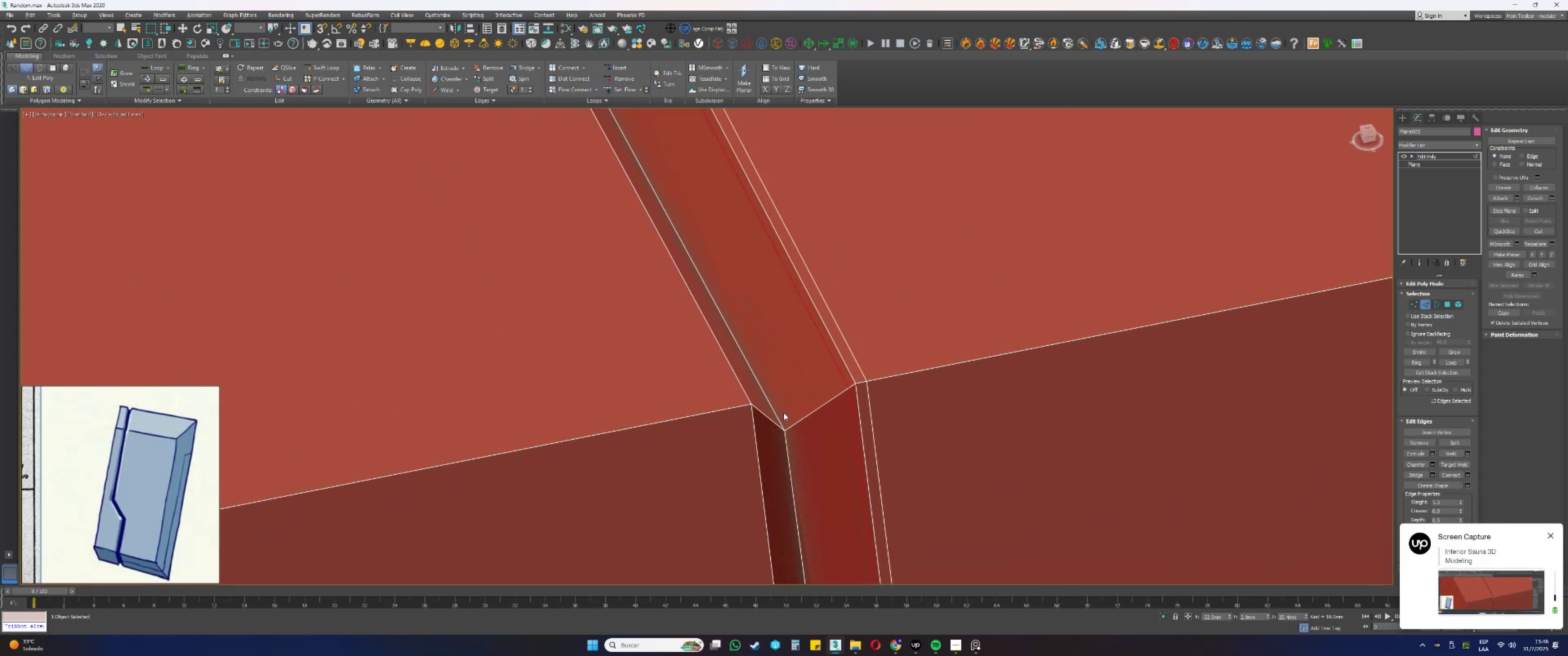 
key(1)
 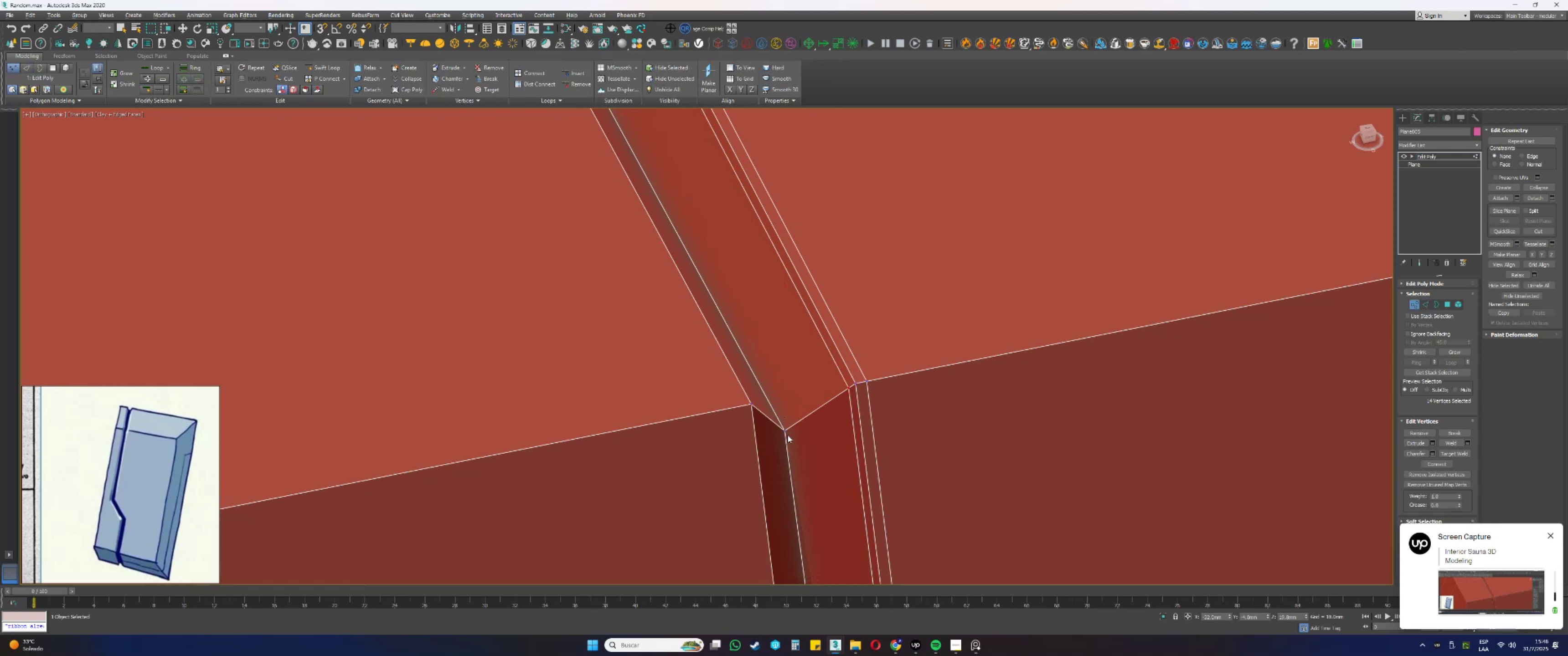 
left_click_drag(start_coordinate=[789, 437], to_coordinate=[774, 415])
 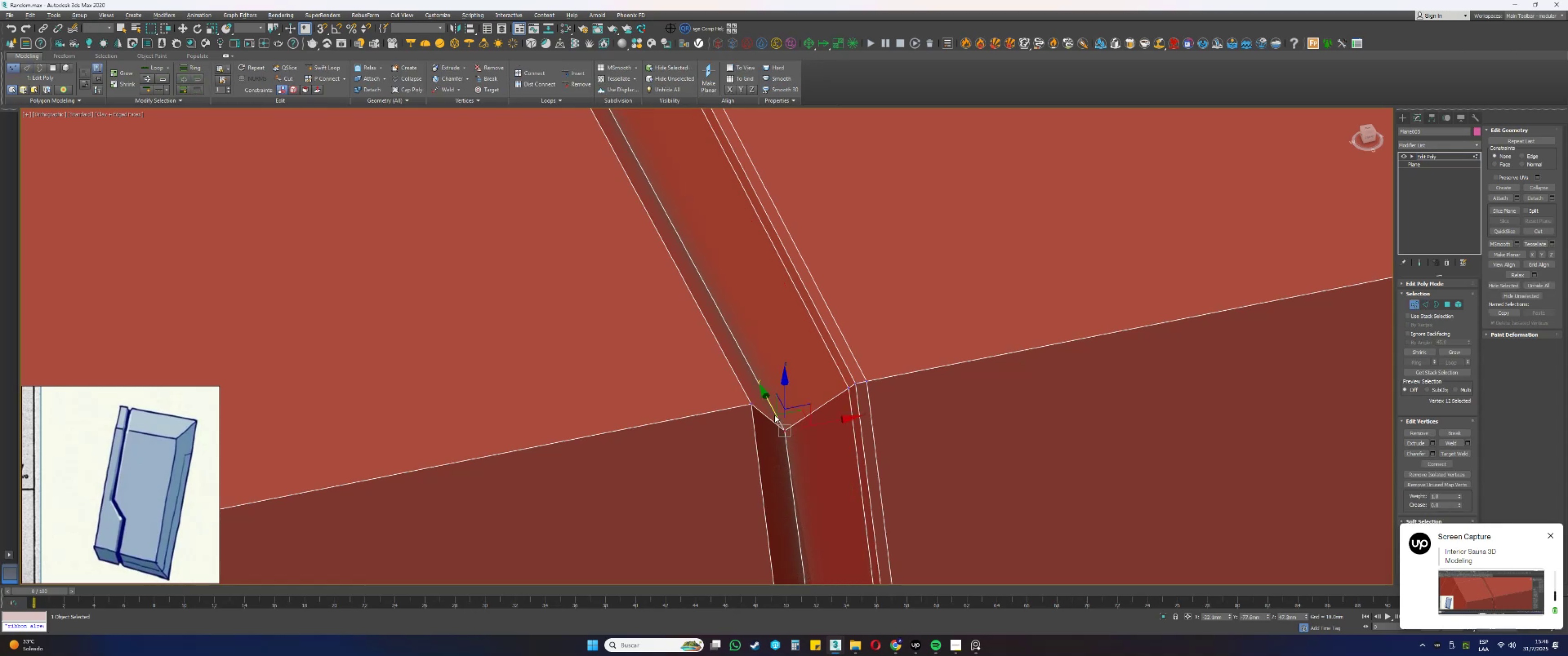 
scroll: coordinate [777, 413], scroll_direction: down, amount: 1.0
 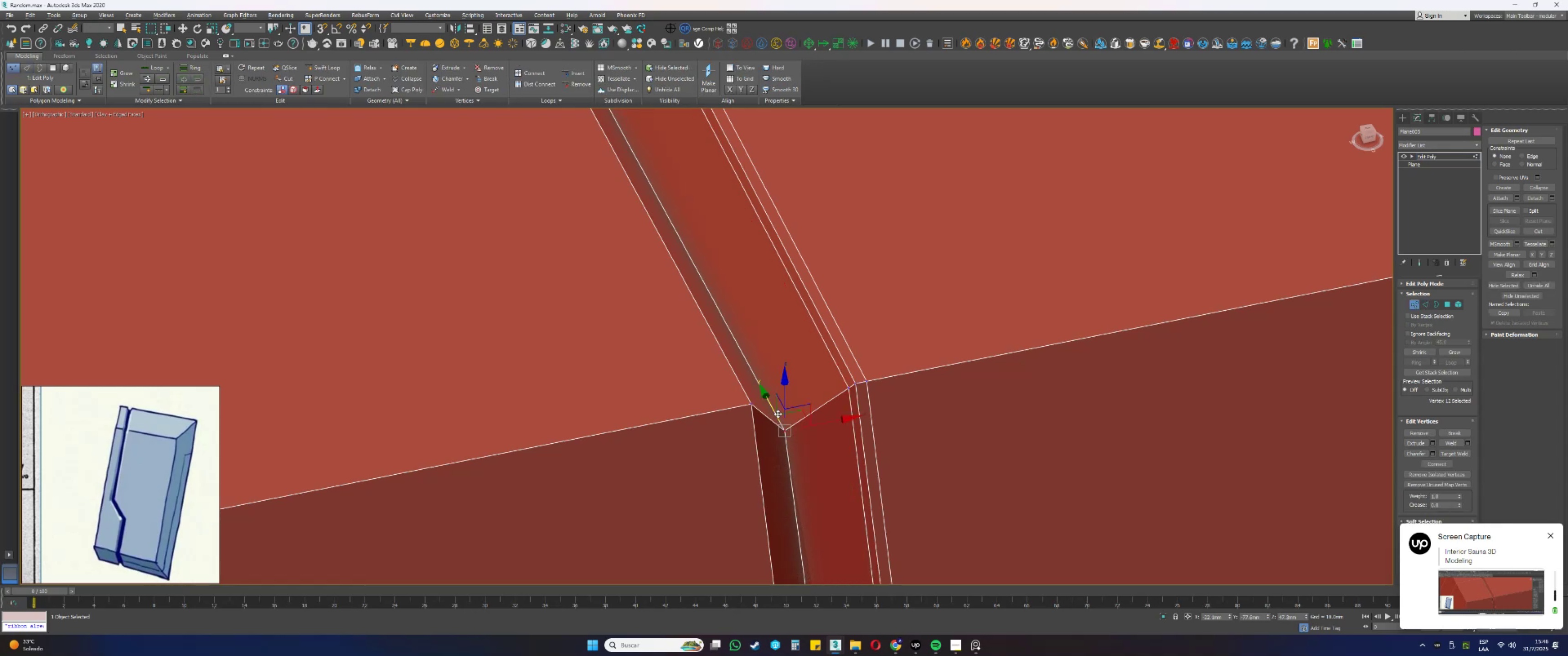 
key(Alt+AltLeft)
 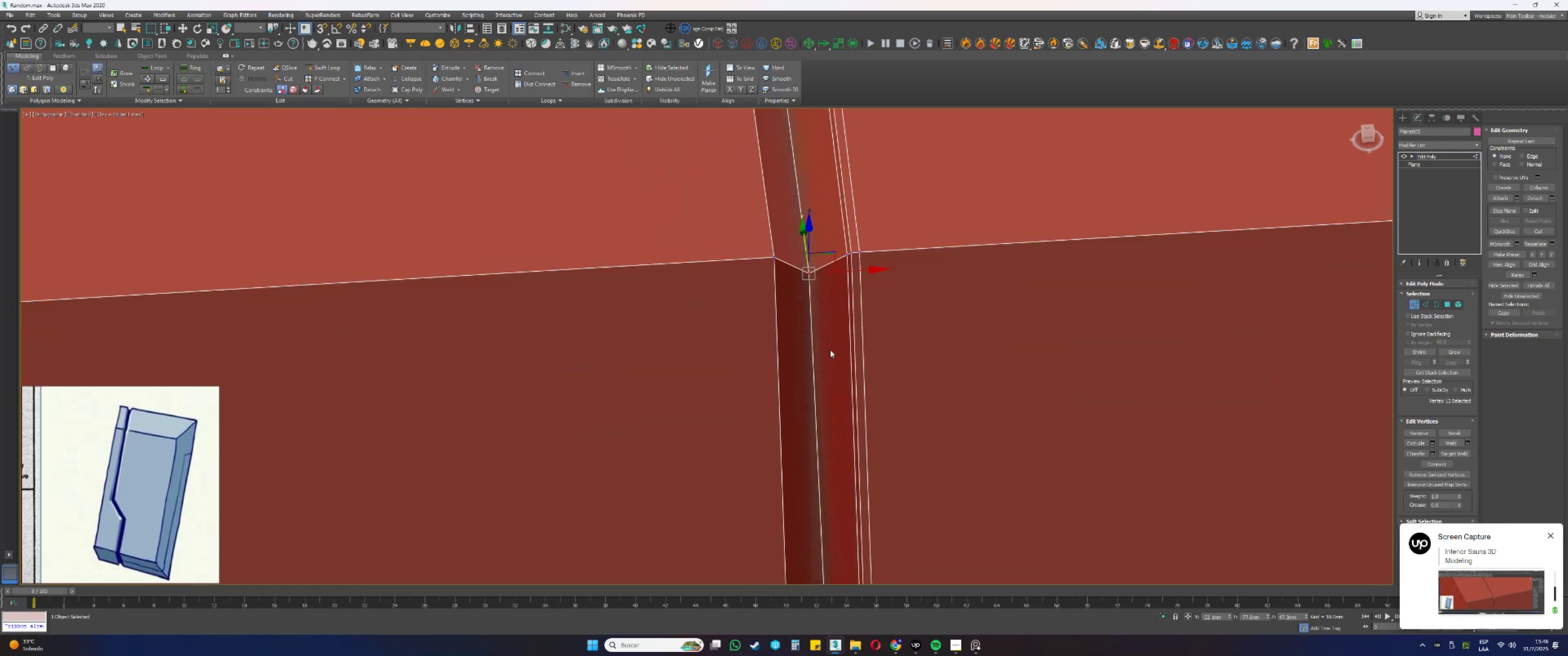 
scroll: coordinate [867, 462], scroll_direction: down, amount: 3.0
 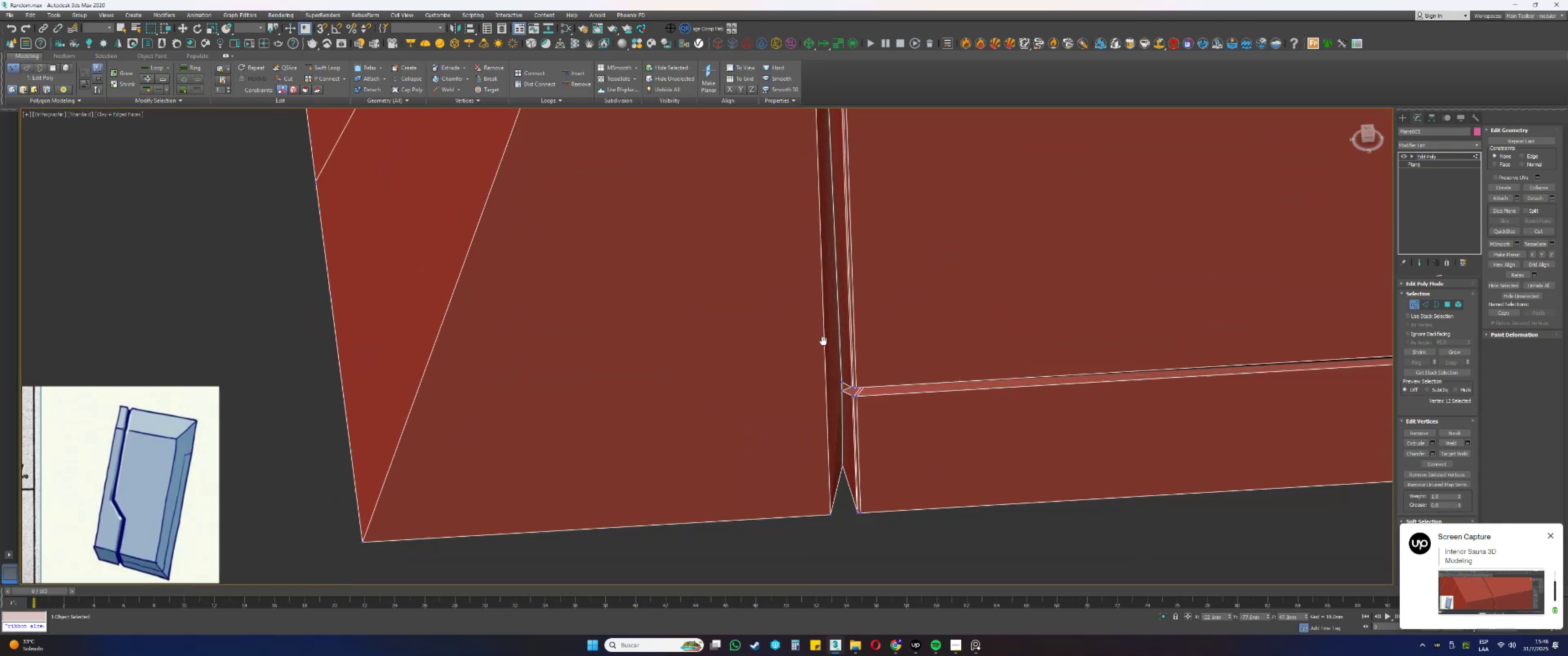 
scroll: coordinate [849, 384], scroll_direction: up, amount: 4.0
 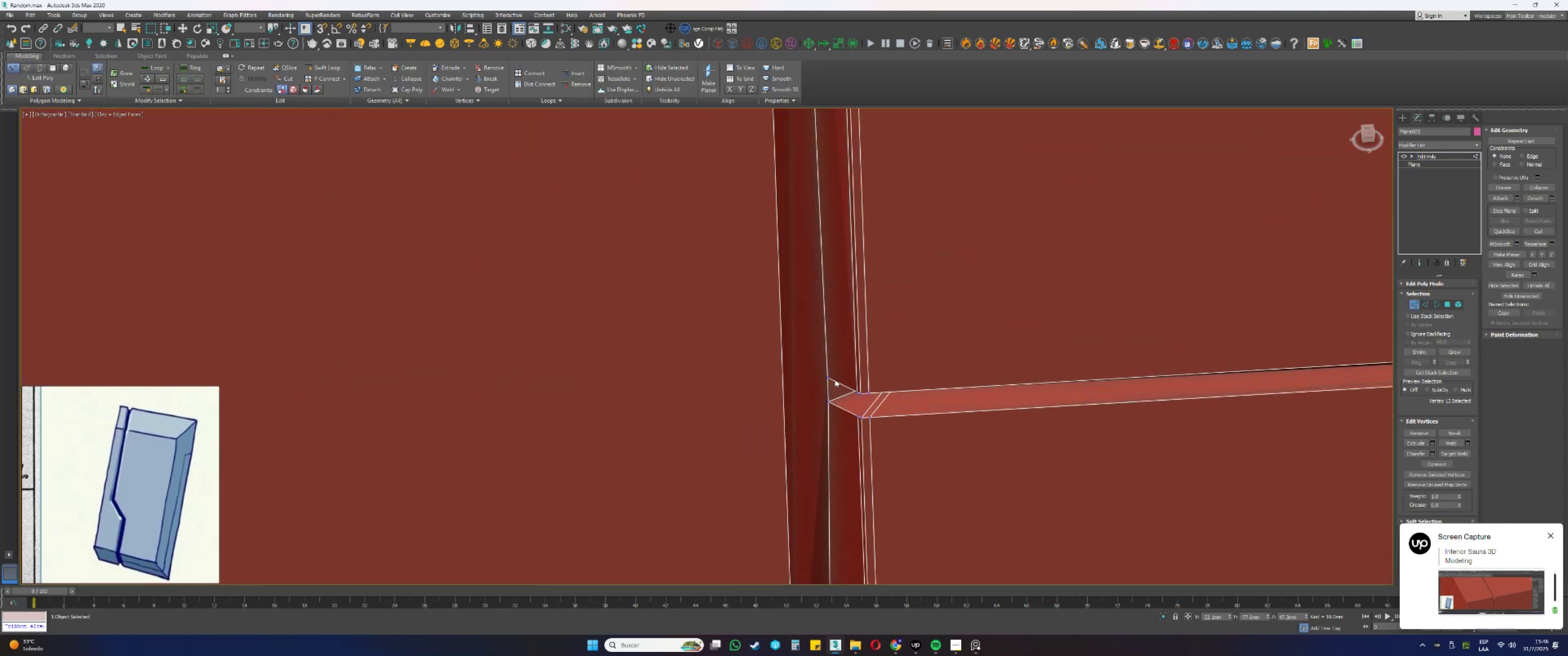 
hold_key(key=AltLeft, duration=1.0)
 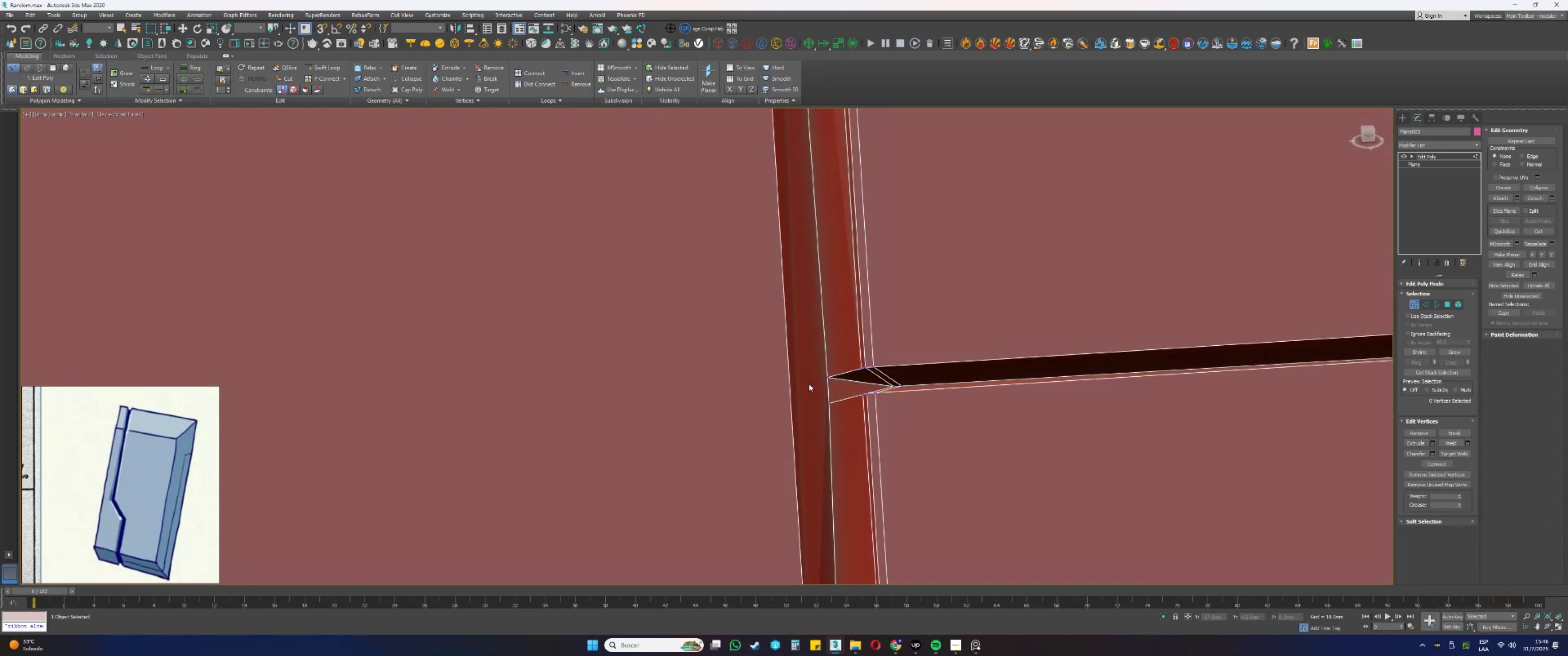 
key(2)
 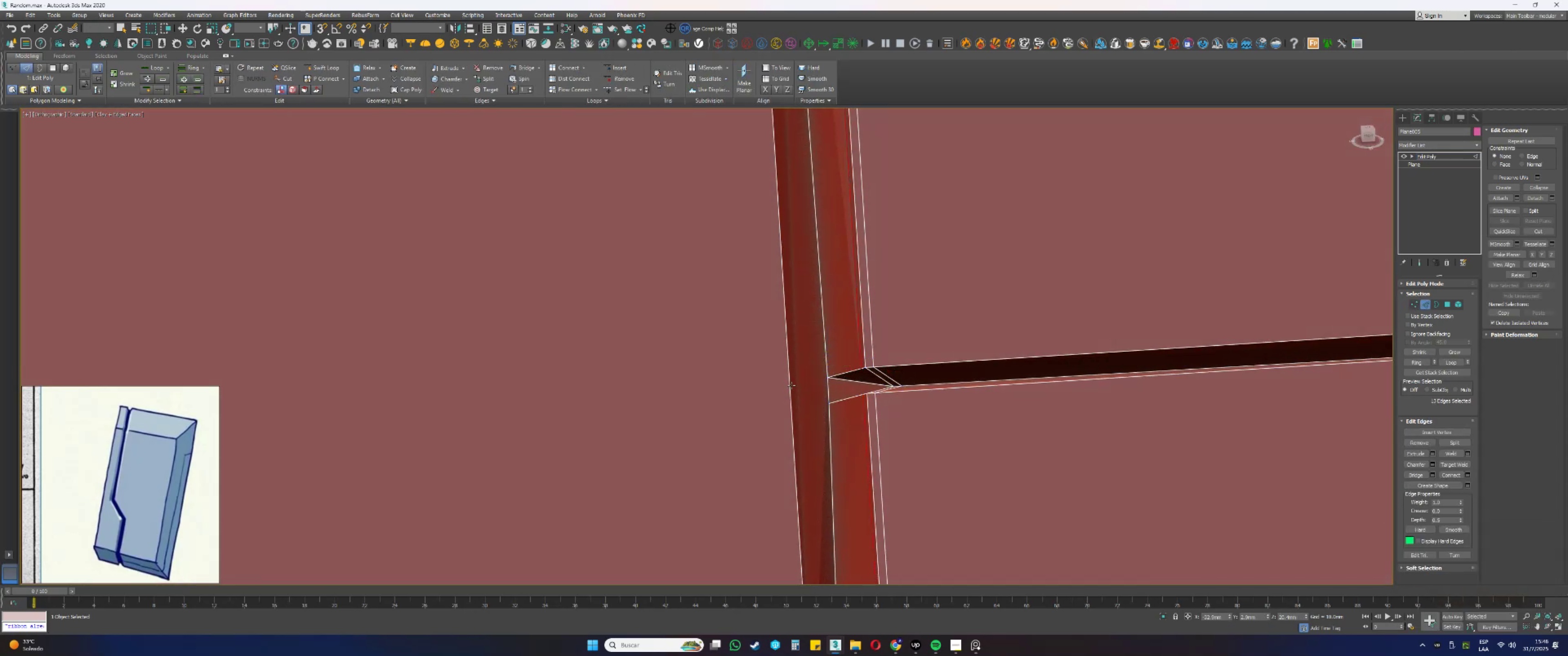 
left_click([790, 385])
 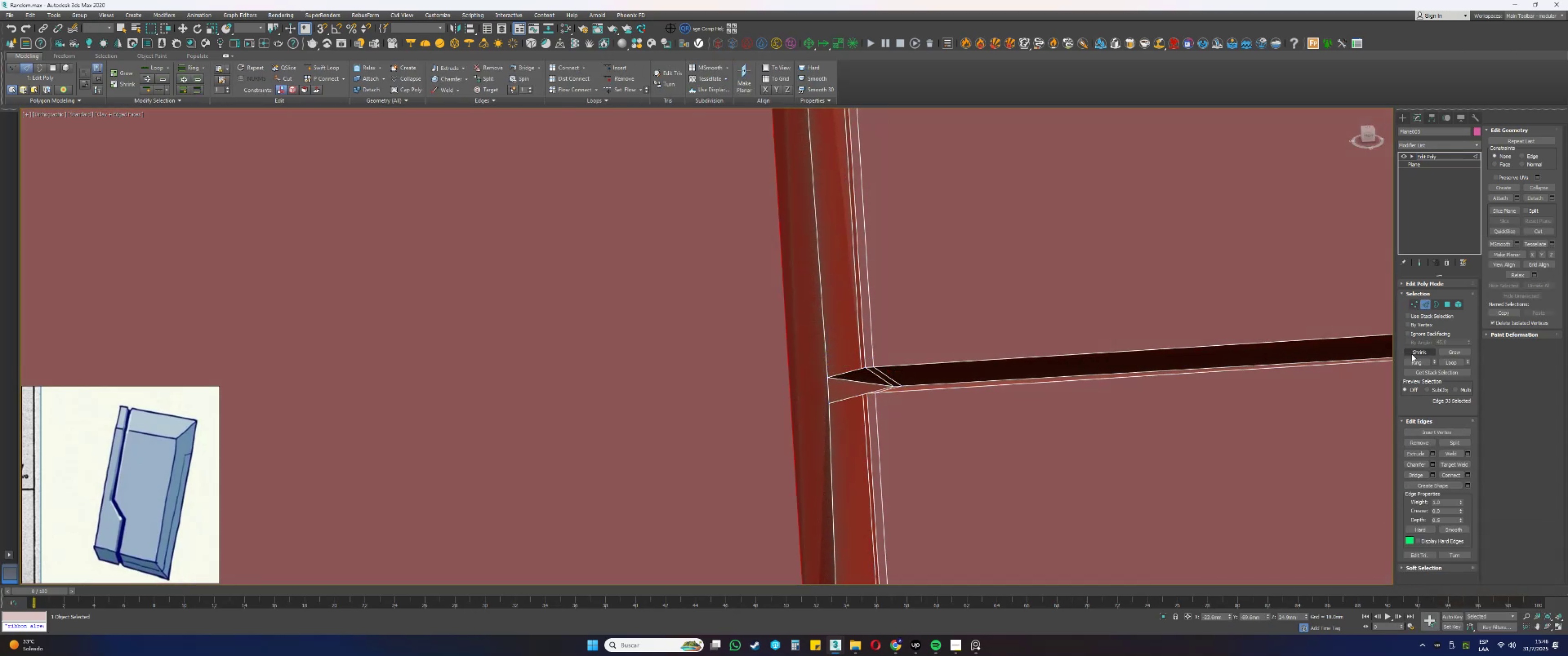 
left_click([1412, 361])
 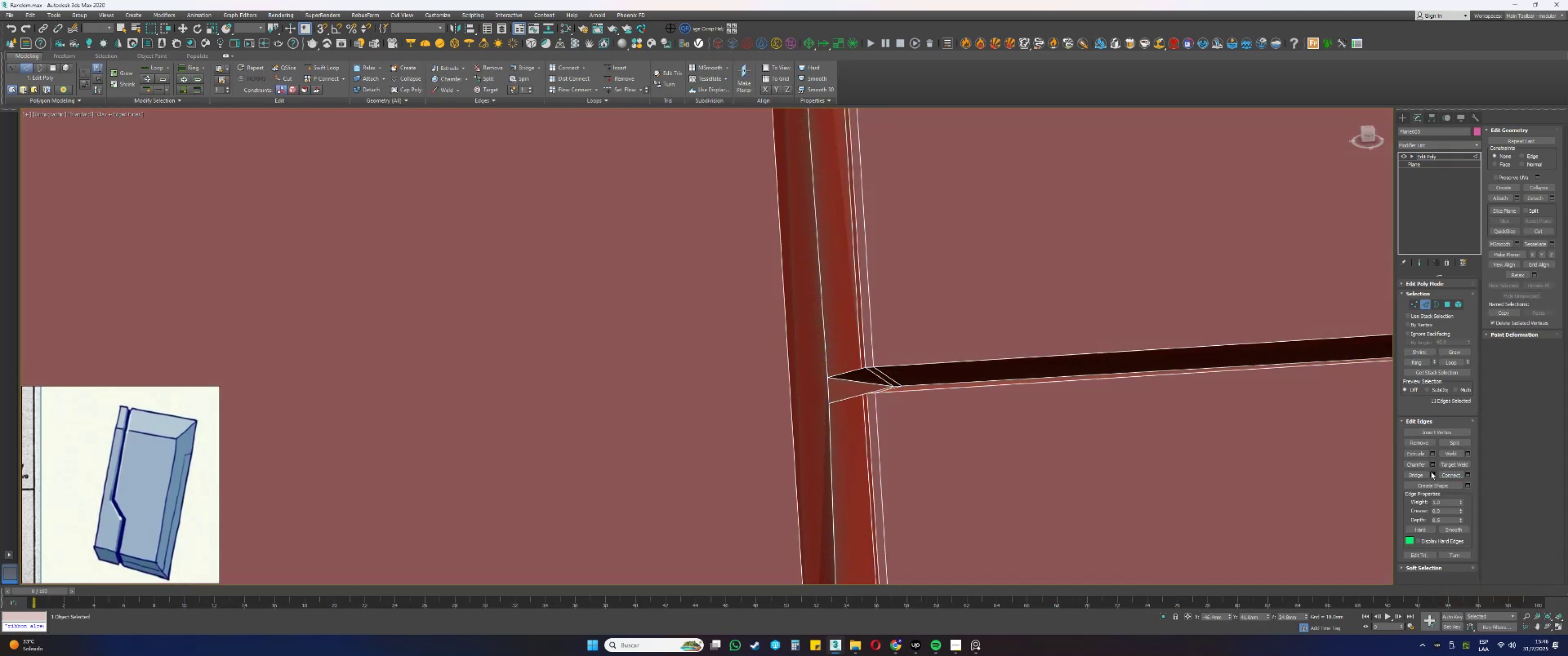 
scroll: coordinate [897, 400], scroll_direction: down, amount: 9.0
 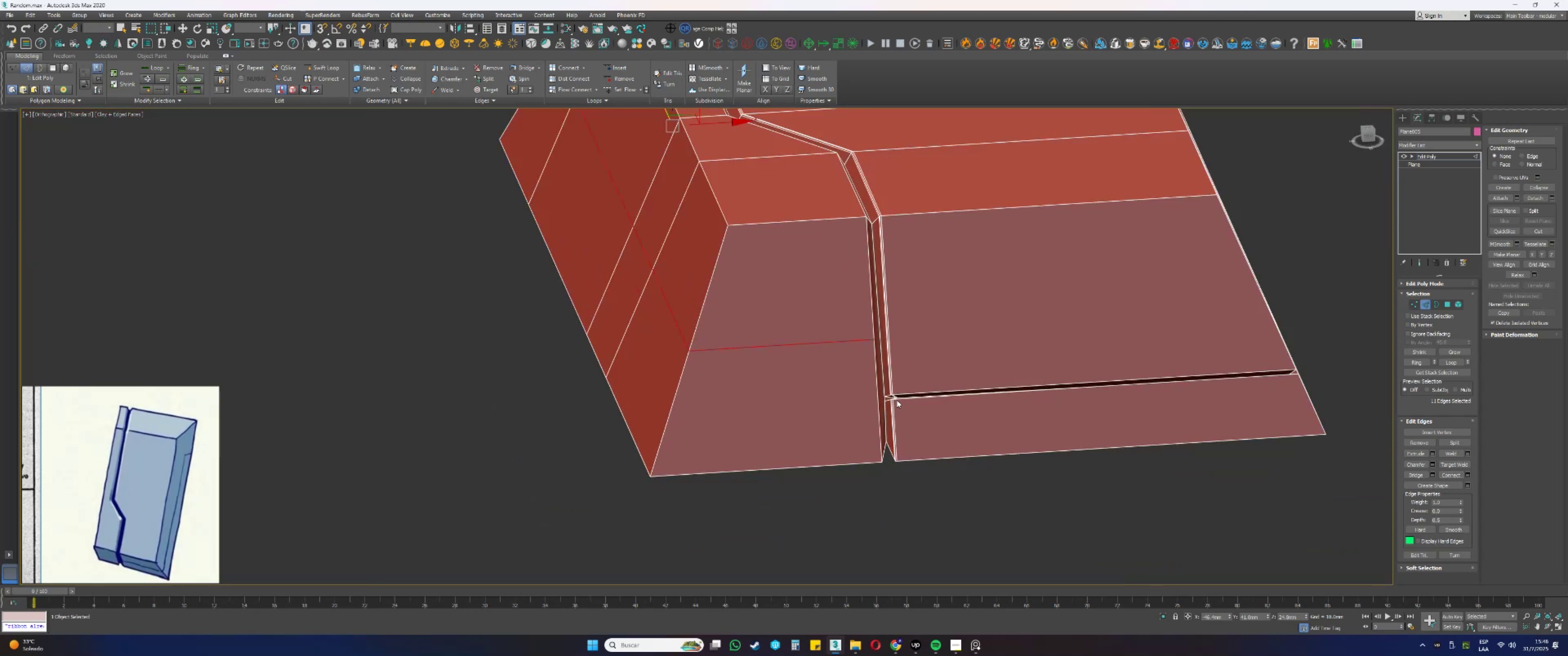 
hold_key(key=AltLeft, duration=0.69)
 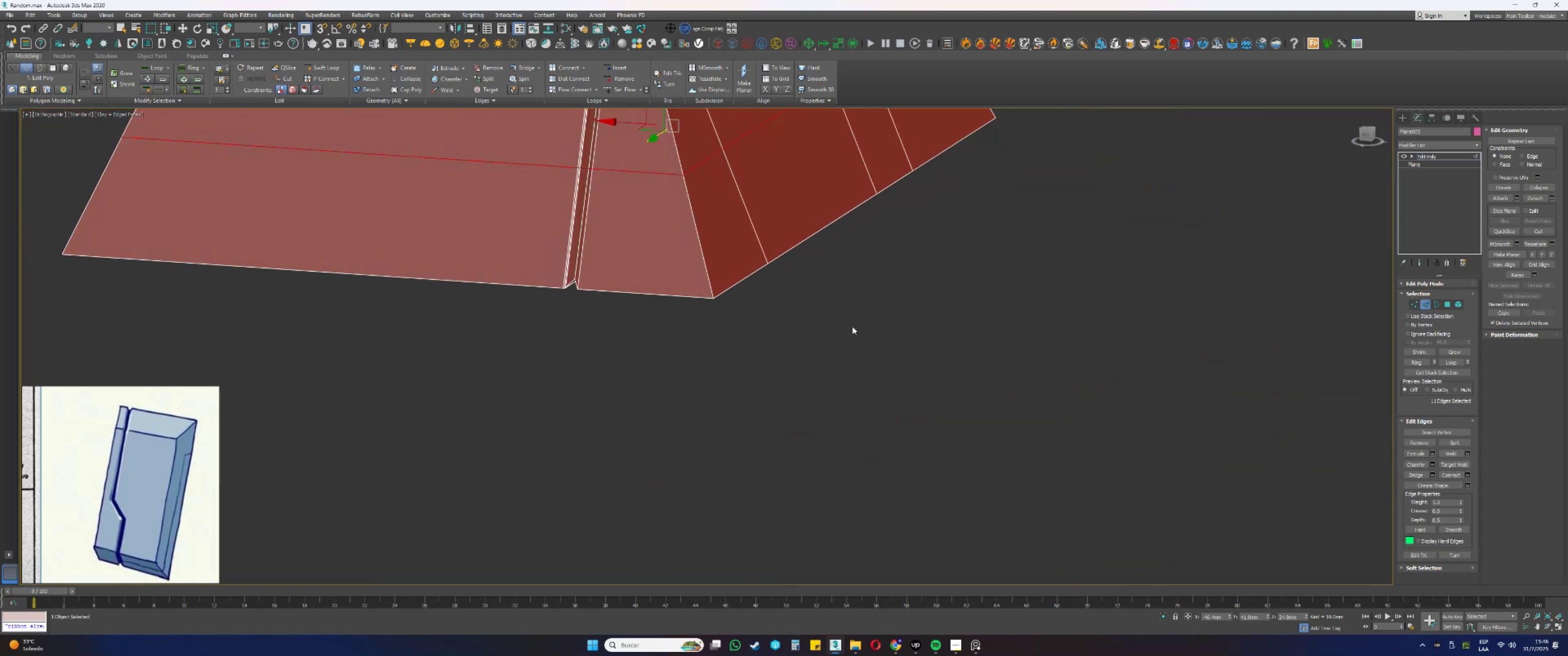 
hold_key(key=AltLeft, duration=0.51)
 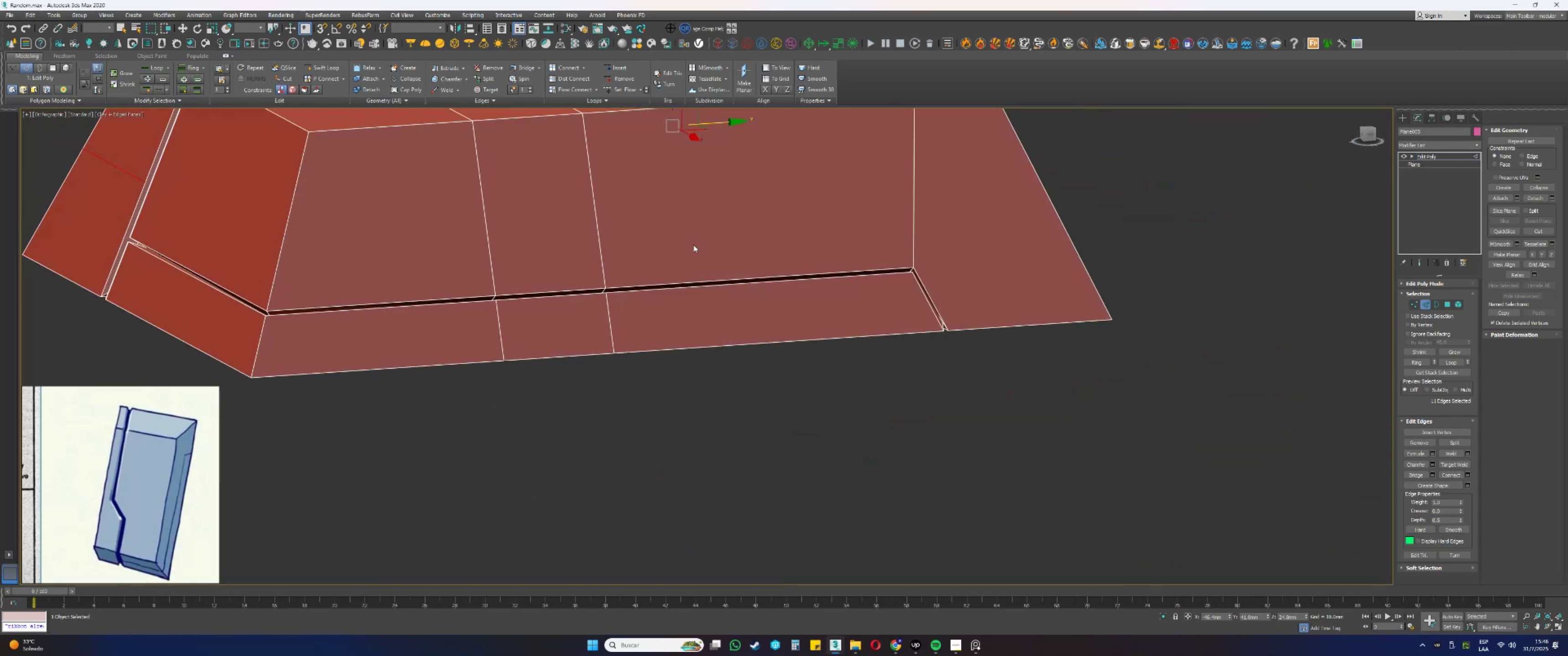 
key(Alt+AltLeft)
 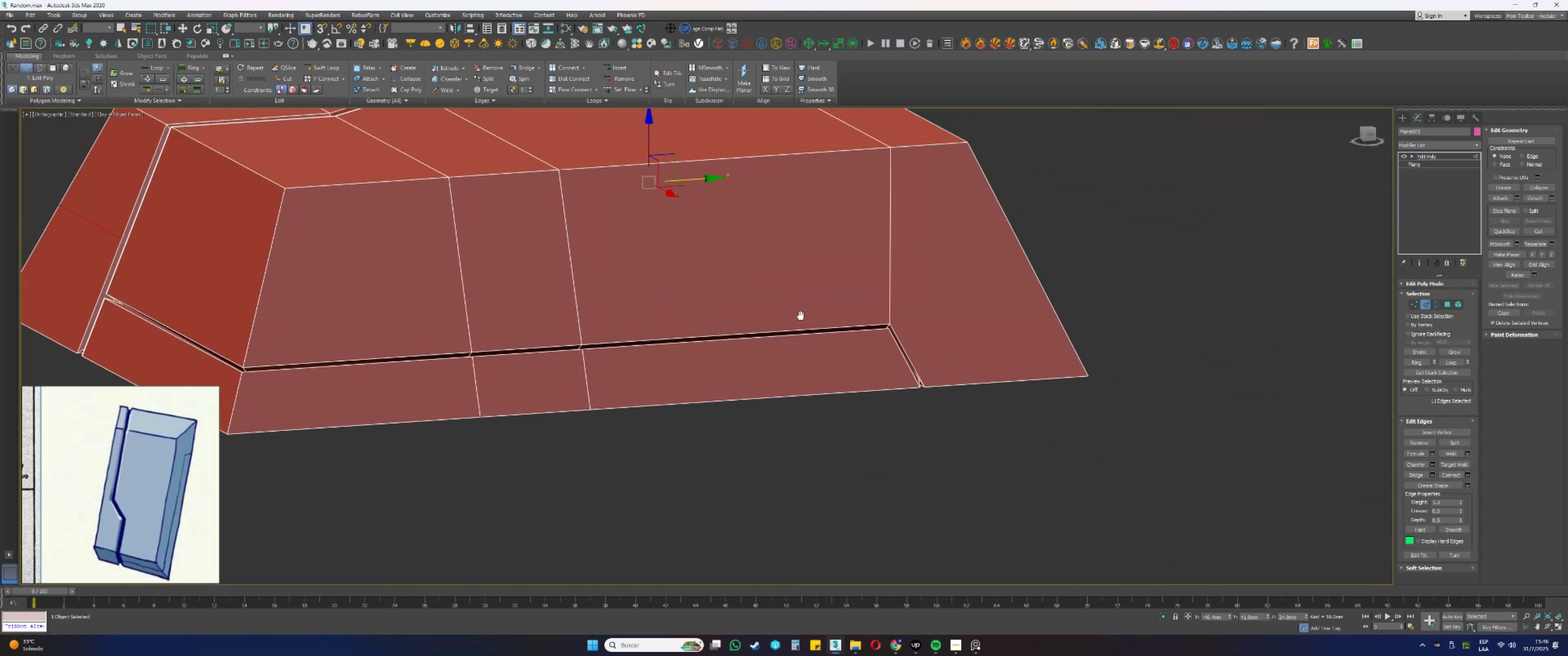 
hold_key(key=AltLeft, duration=0.37)
 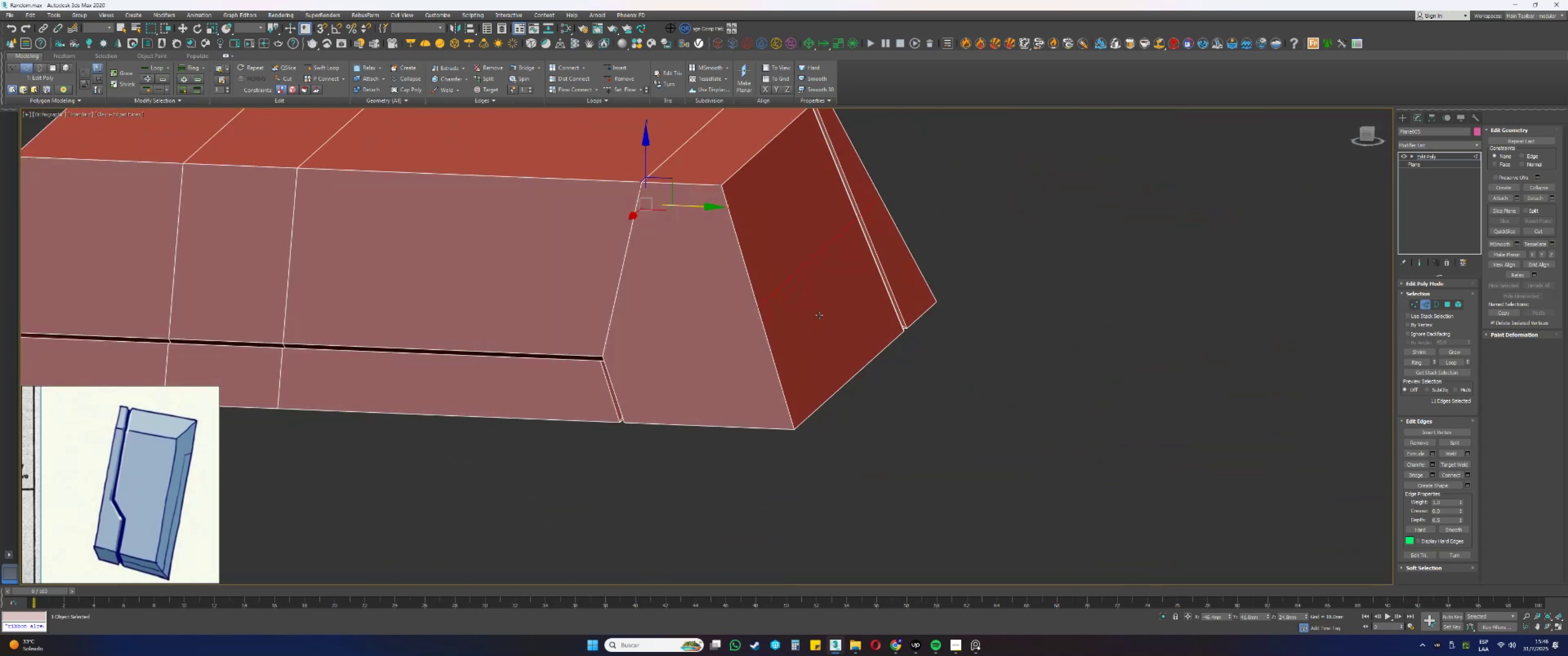 
key(Alt+AltLeft)
 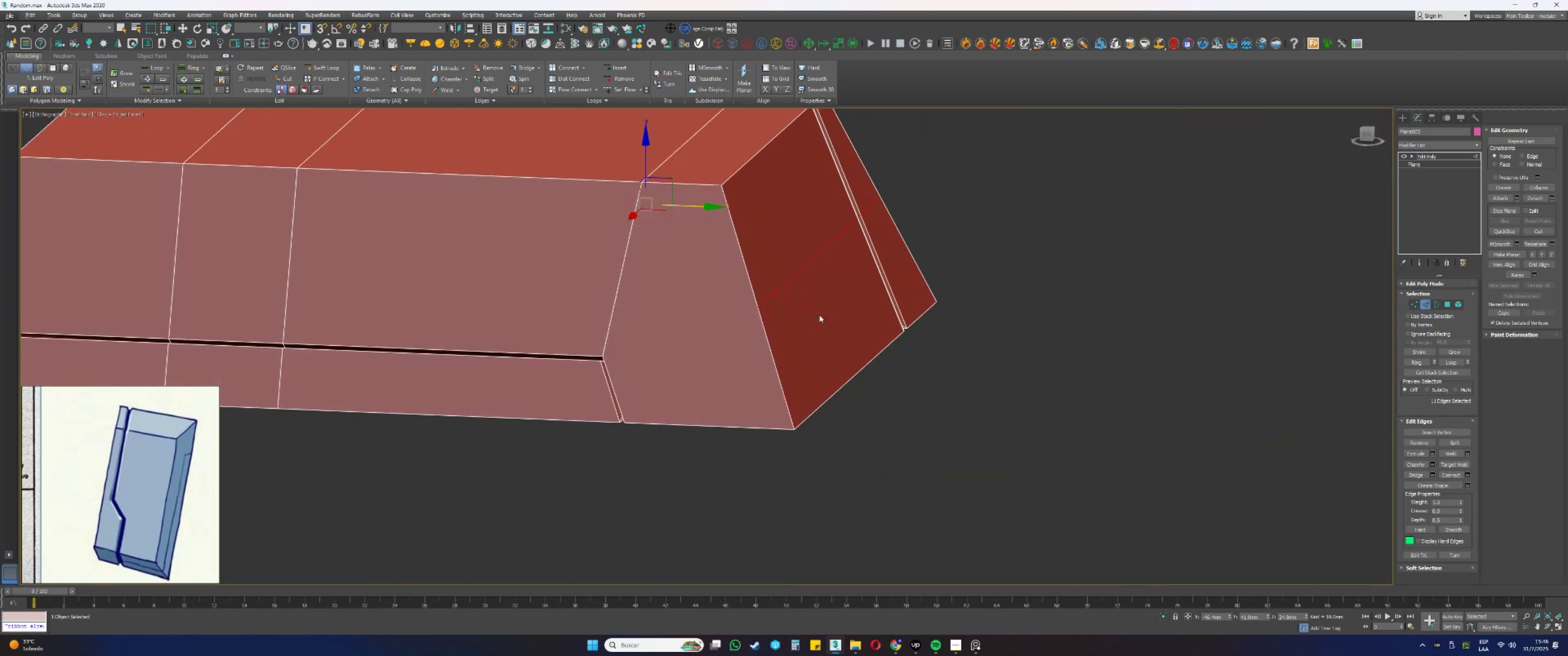 
hold_key(key=AltLeft, duration=1.48)
 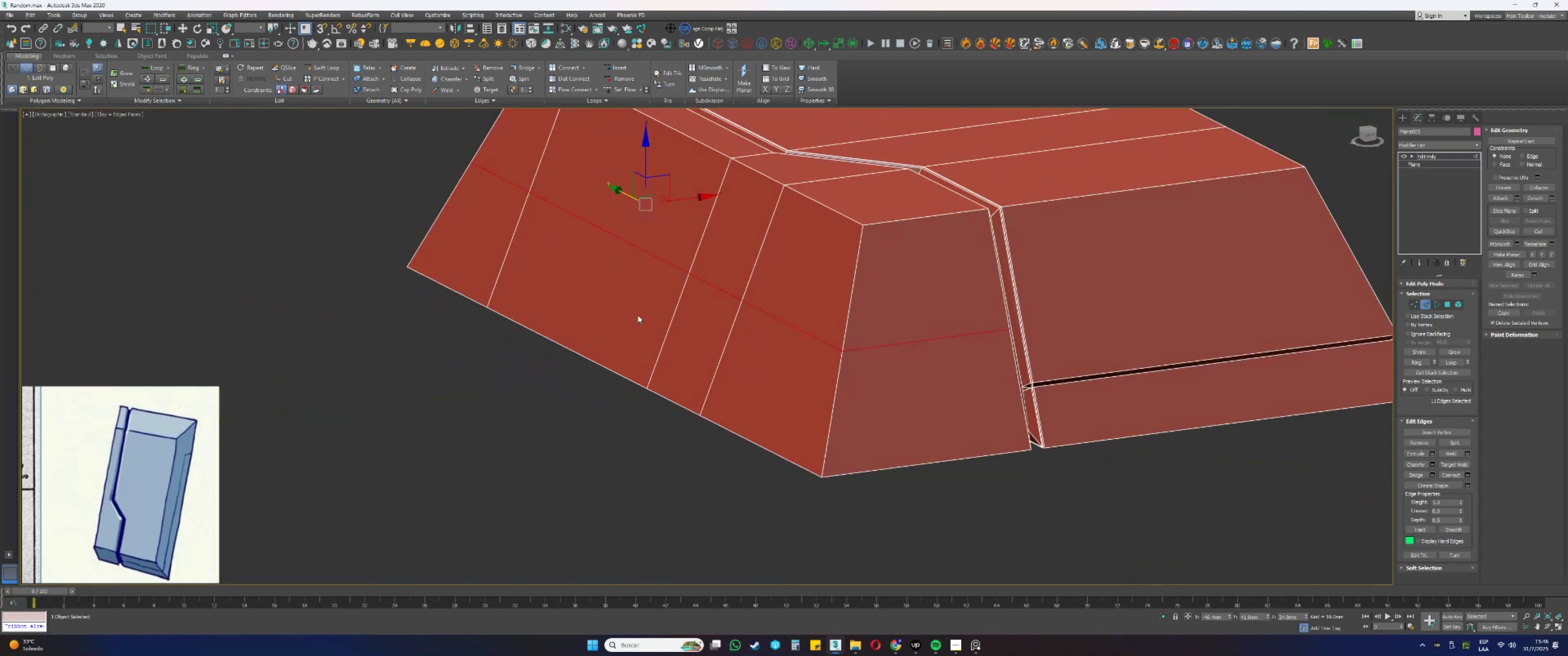 
key(Alt+AltLeft)
 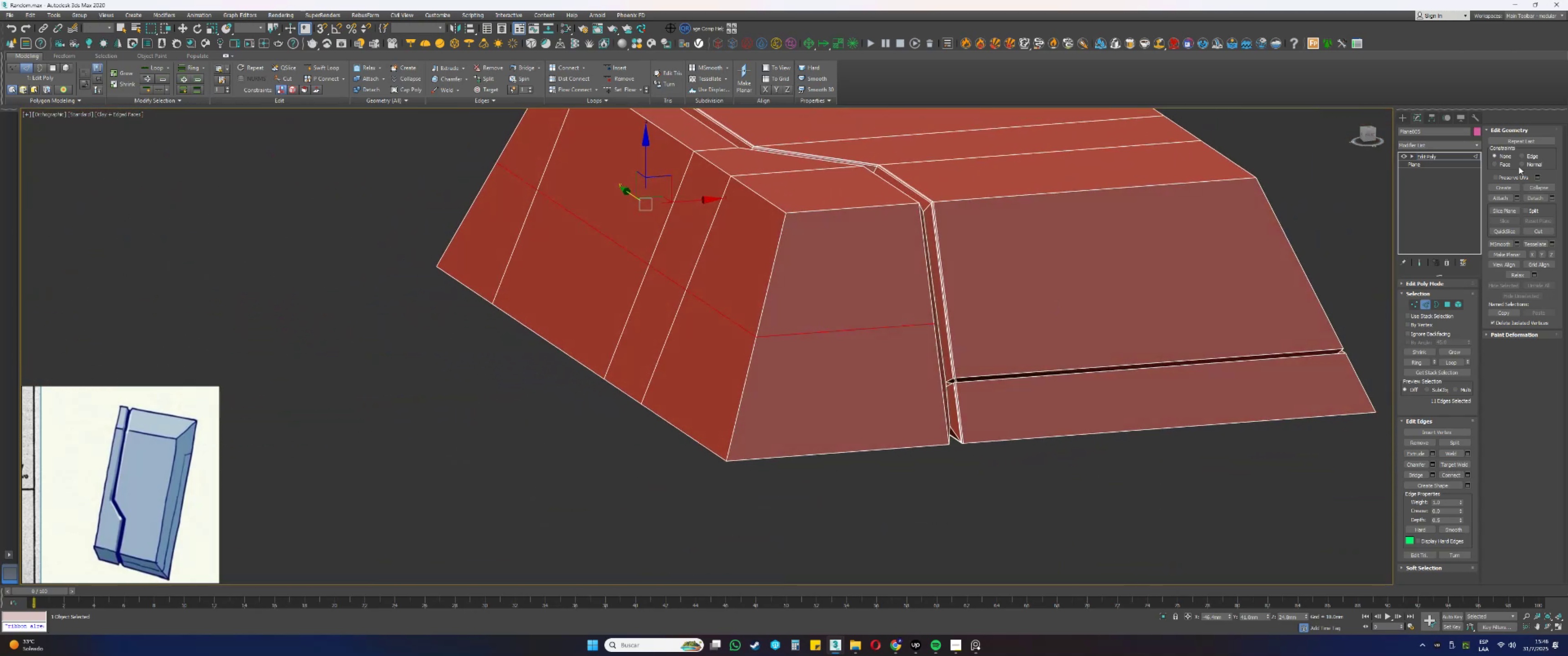 
left_click([1520, 158])
 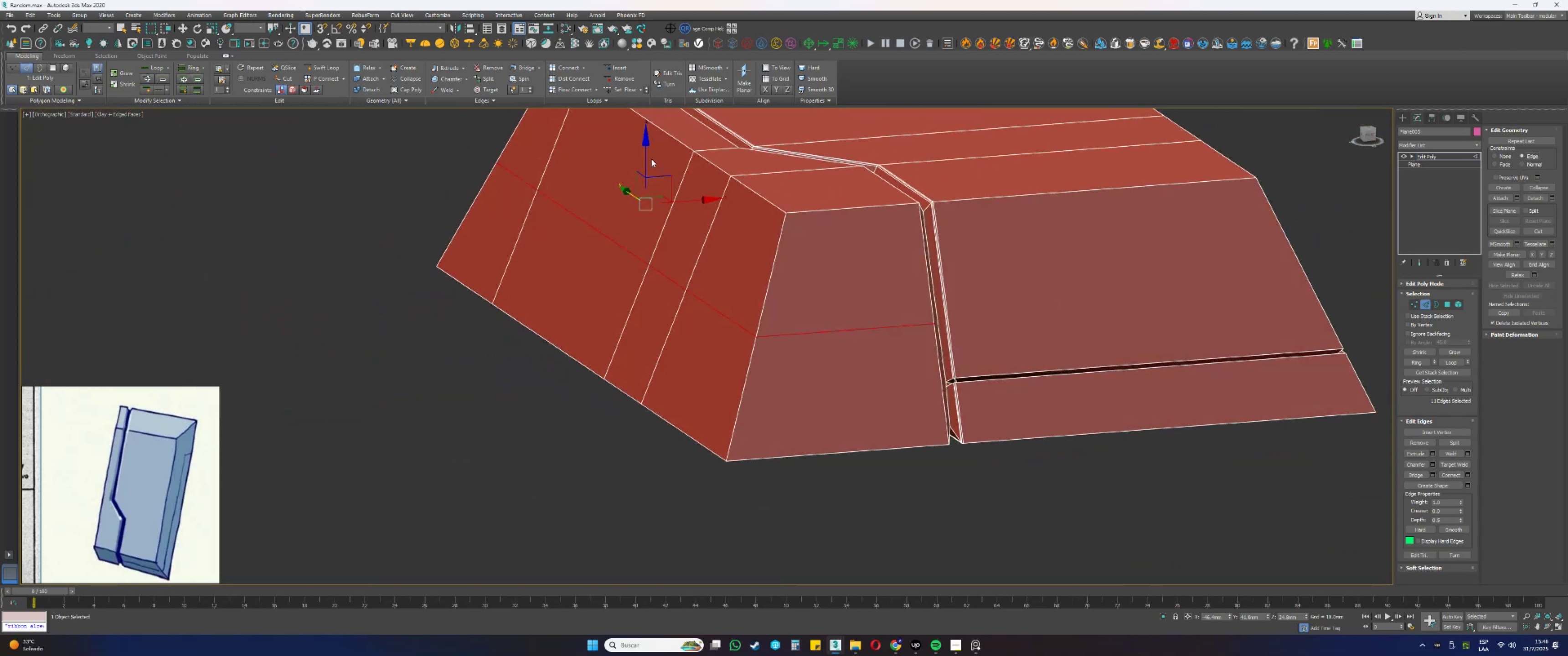 
left_click_drag(start_coordinate=[645, 156], to_coordinate=[931, 390])
 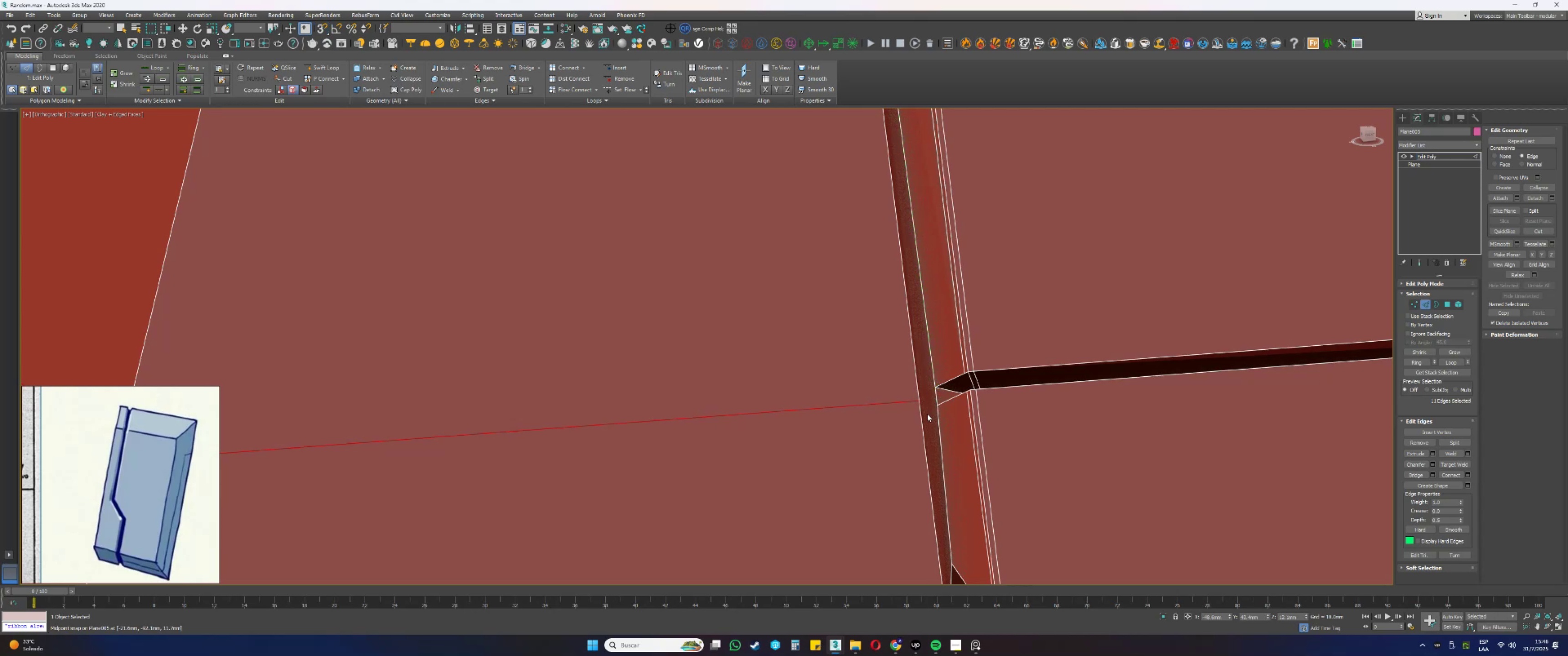 
scroll: coordinate [949, 380], scroll_direction: up, amount: 5.0
 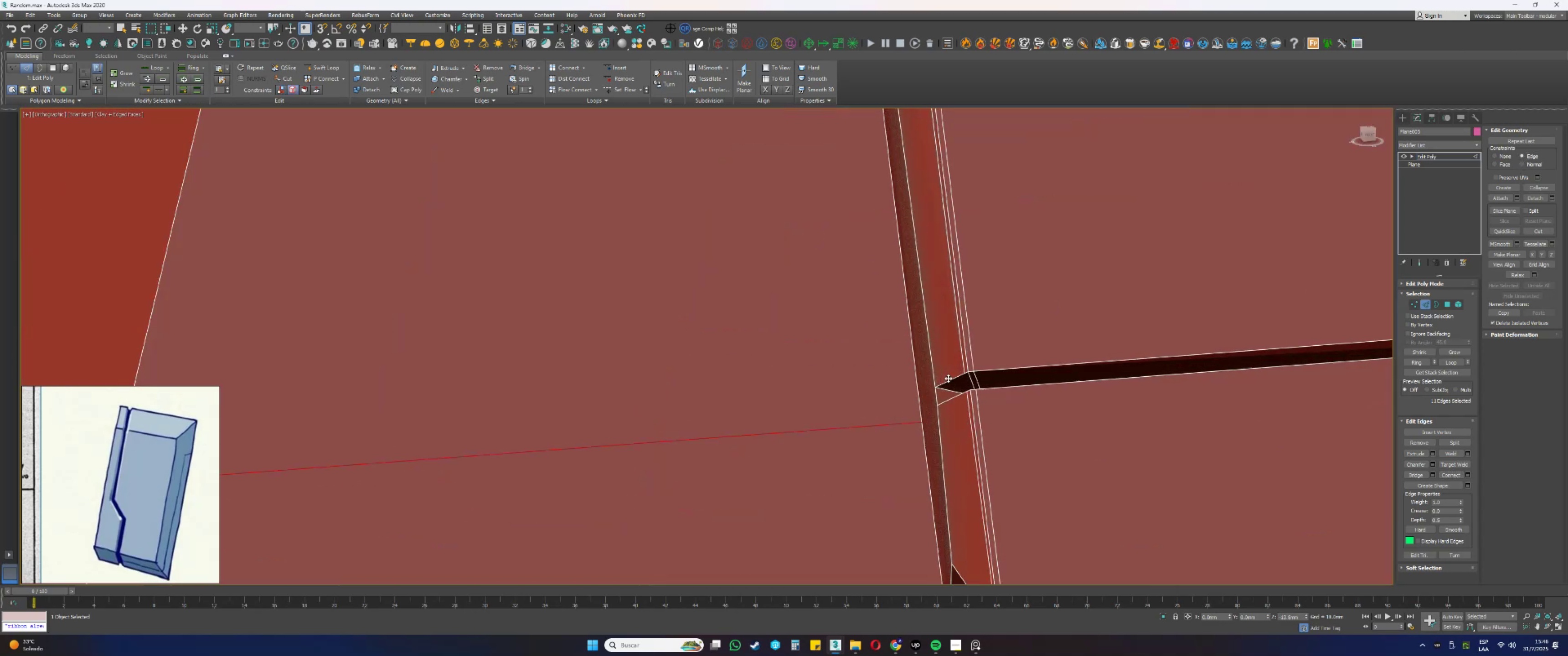 
type(ss)
 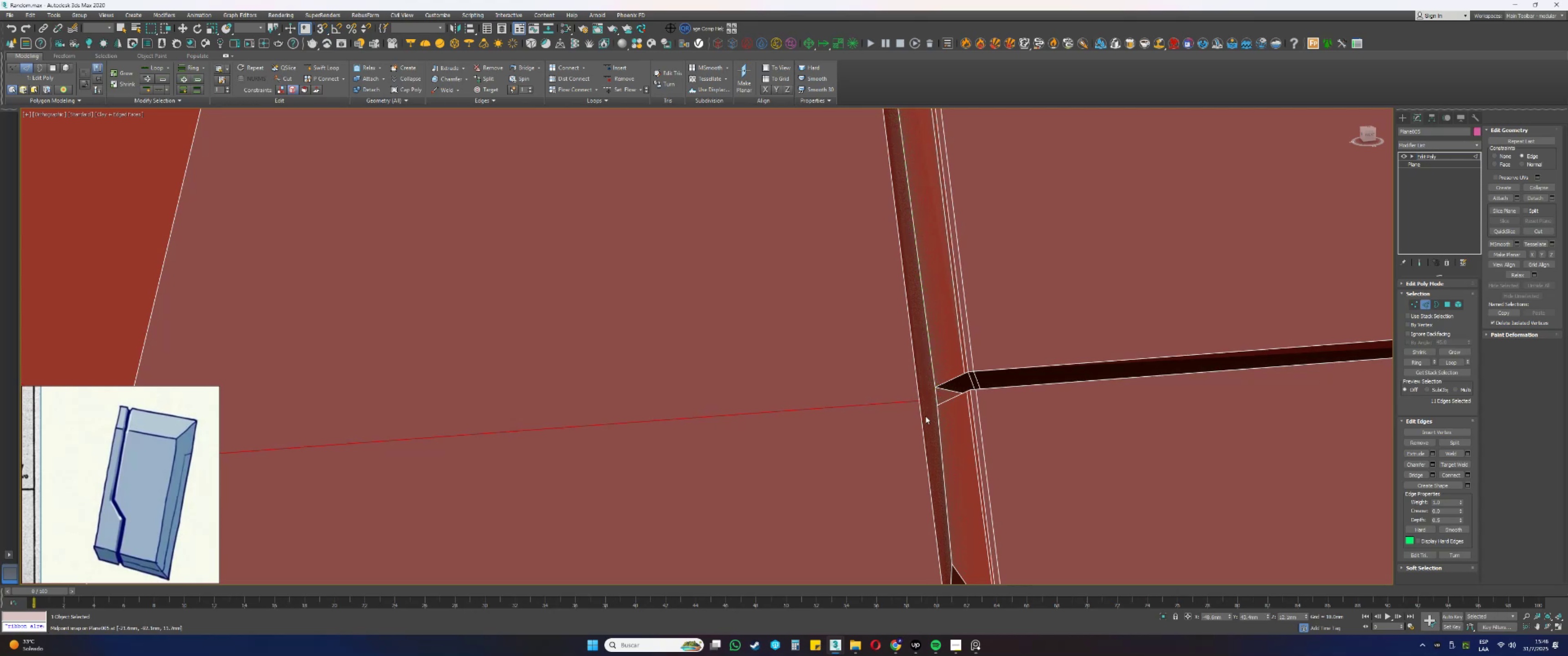 
left_click([922, 415])
 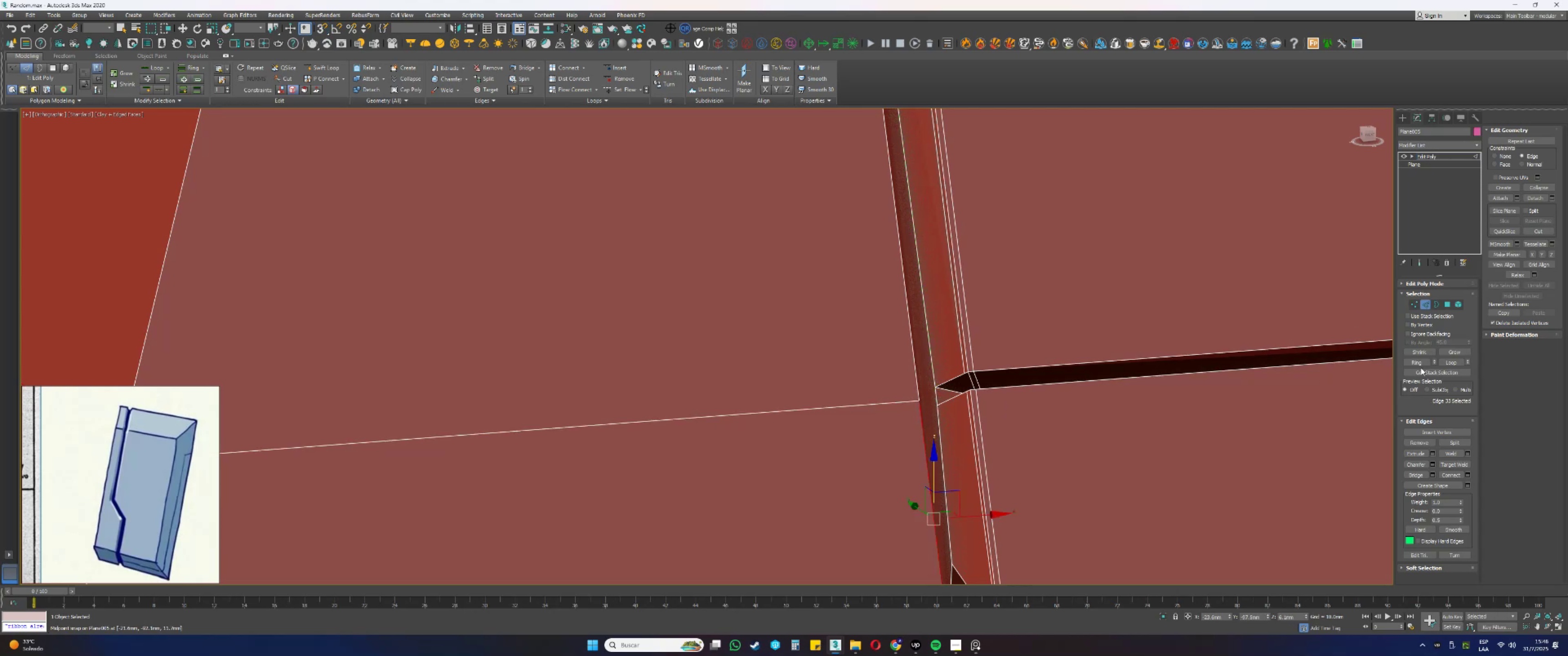 
left_click([1412, 360])
 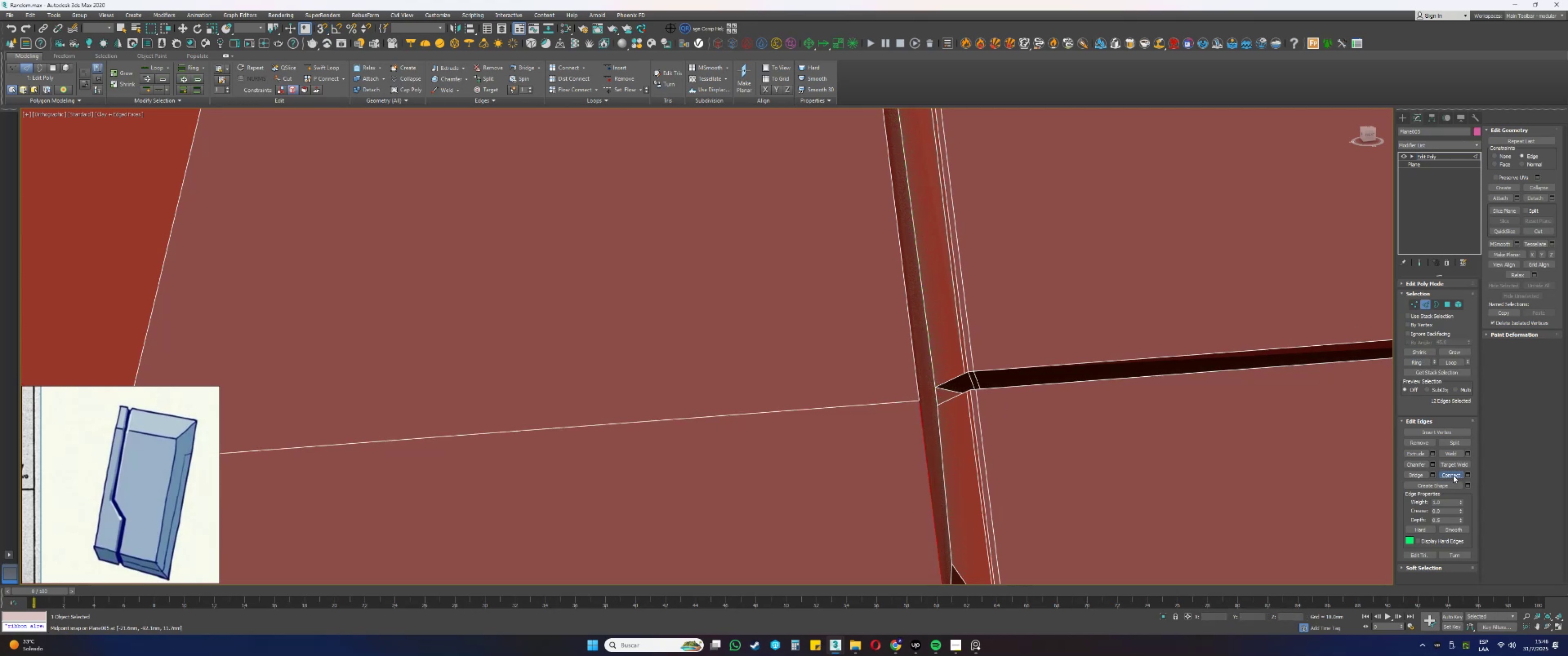 
scroll: coordinate [931, 419], scroll_direction: down, amount: 2.0
 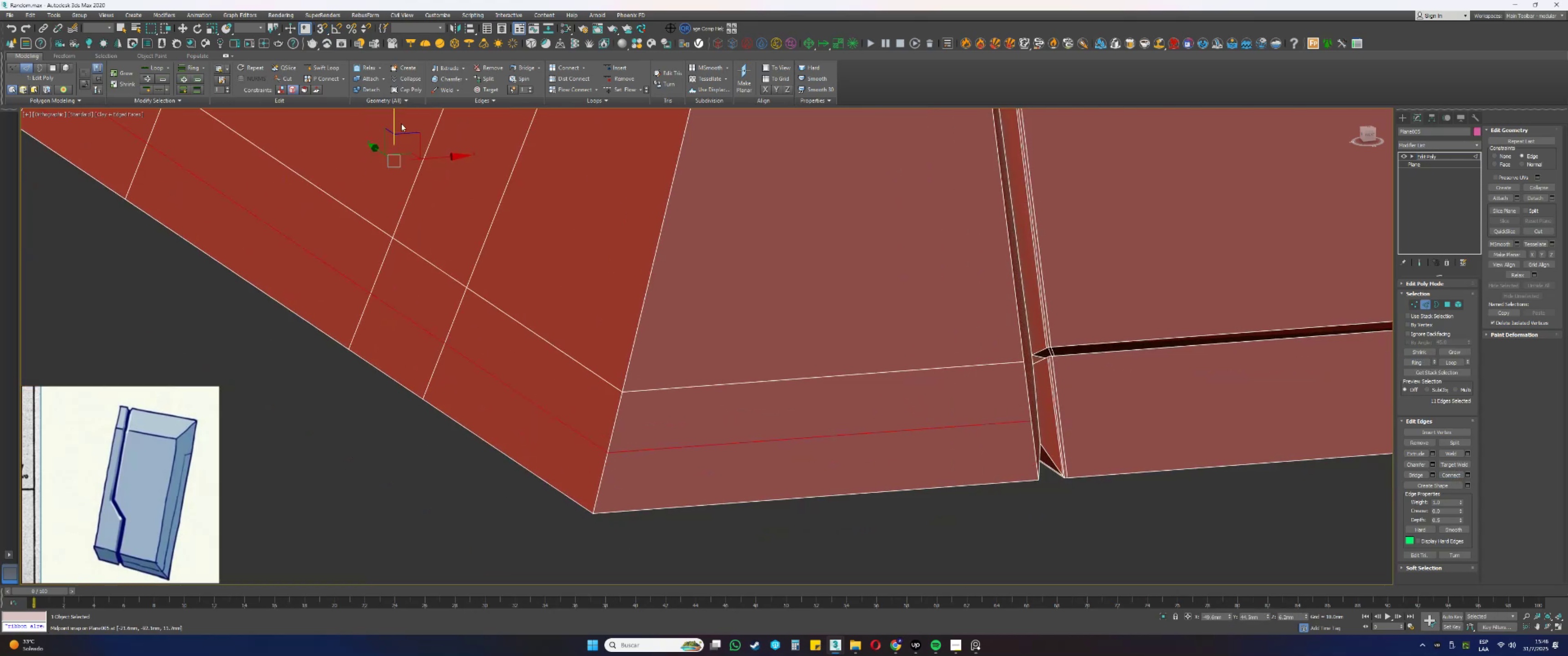 
left_click_drag(start_coordinate=[395, 121], to_coordinate=[1034, 364])
 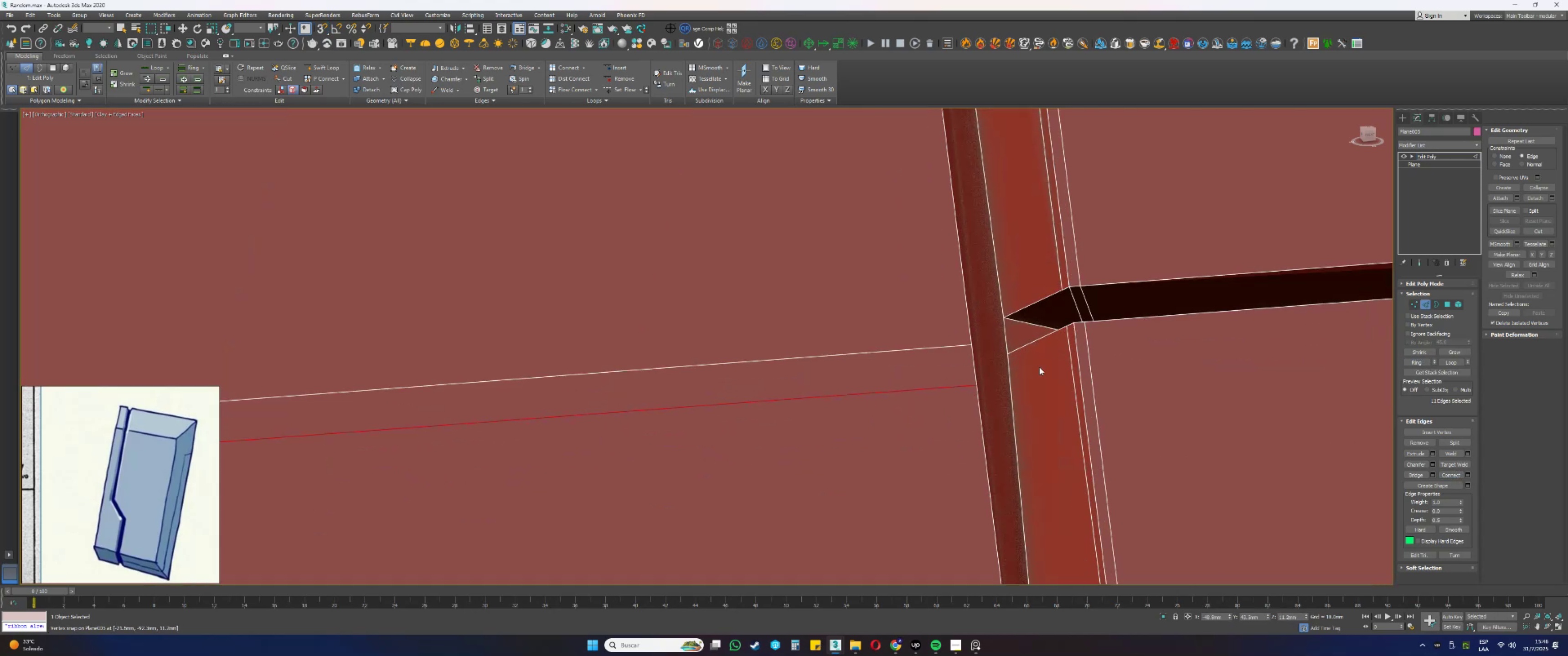 
type(ss1s)
 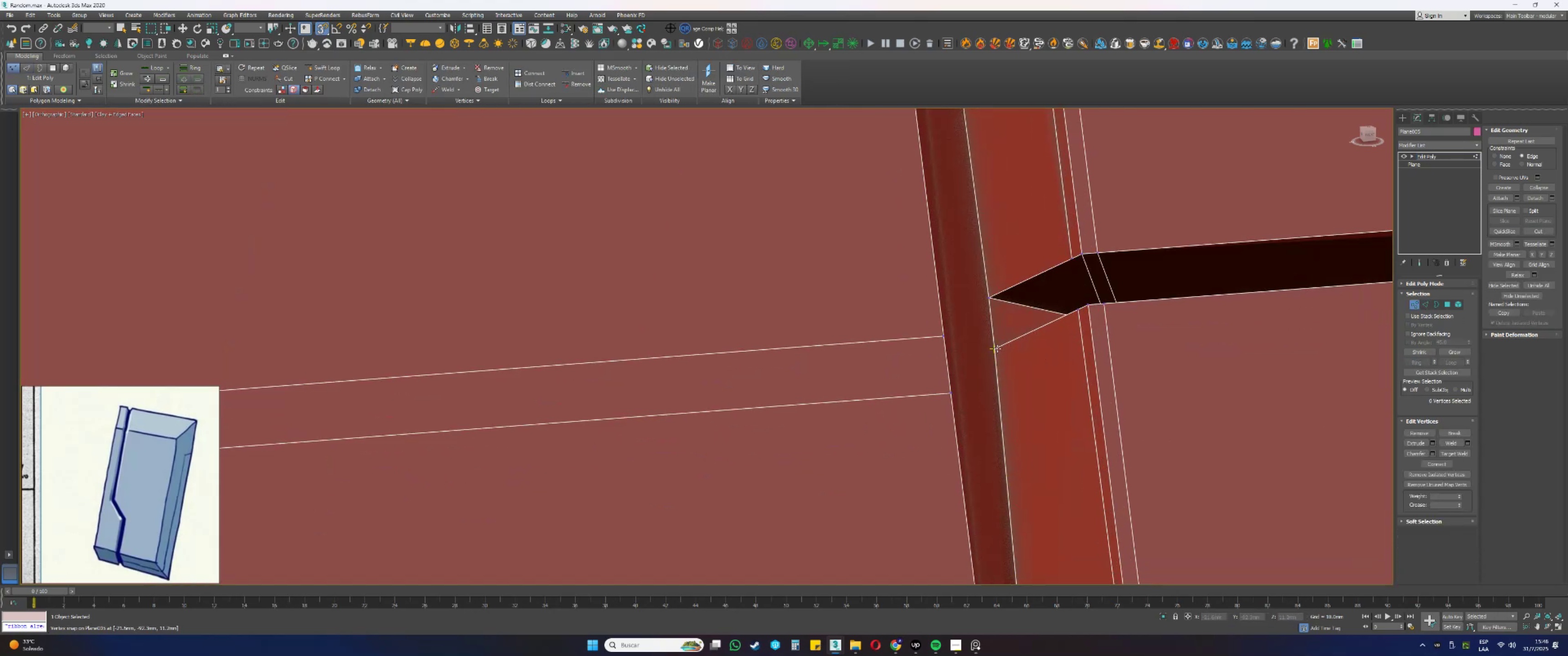 
scroll: coordinate [1038, 366], scroll_direction: up, amount: 5.0
 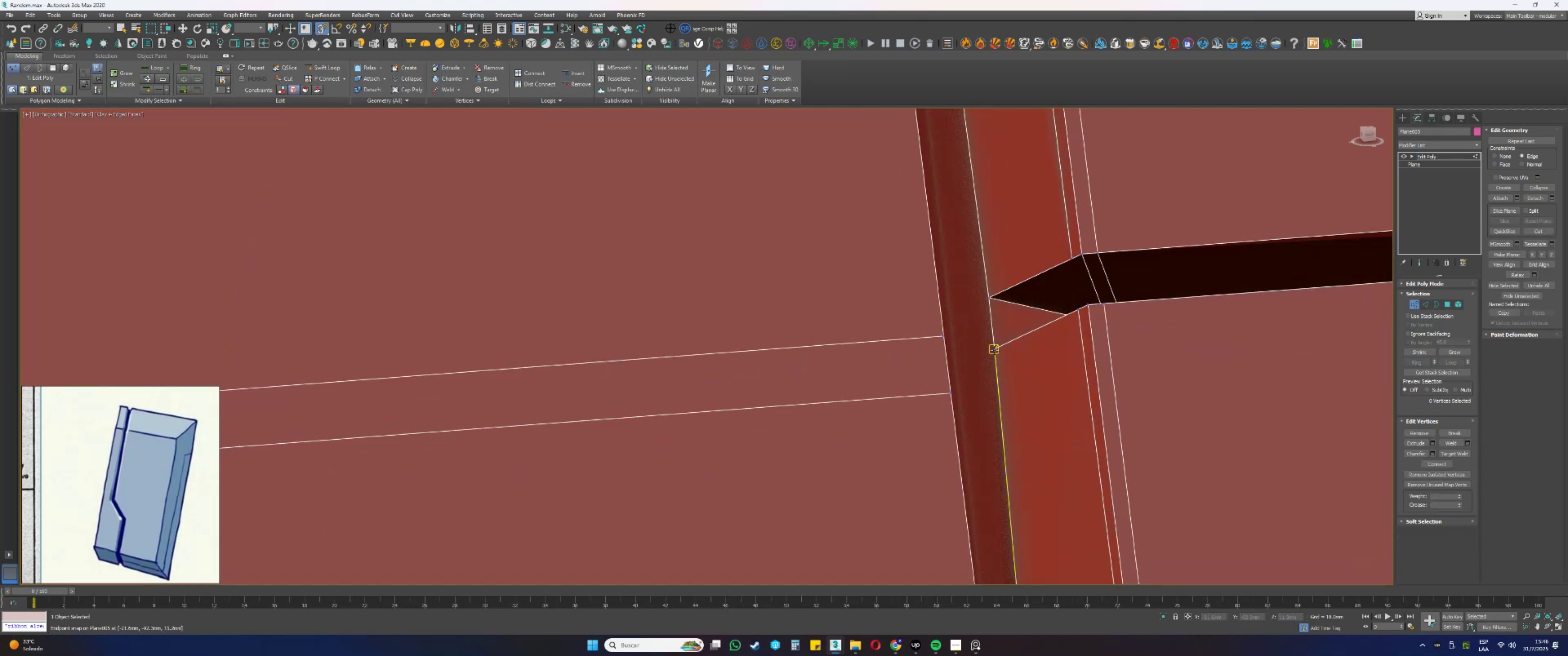 
left_click([997, 348])
 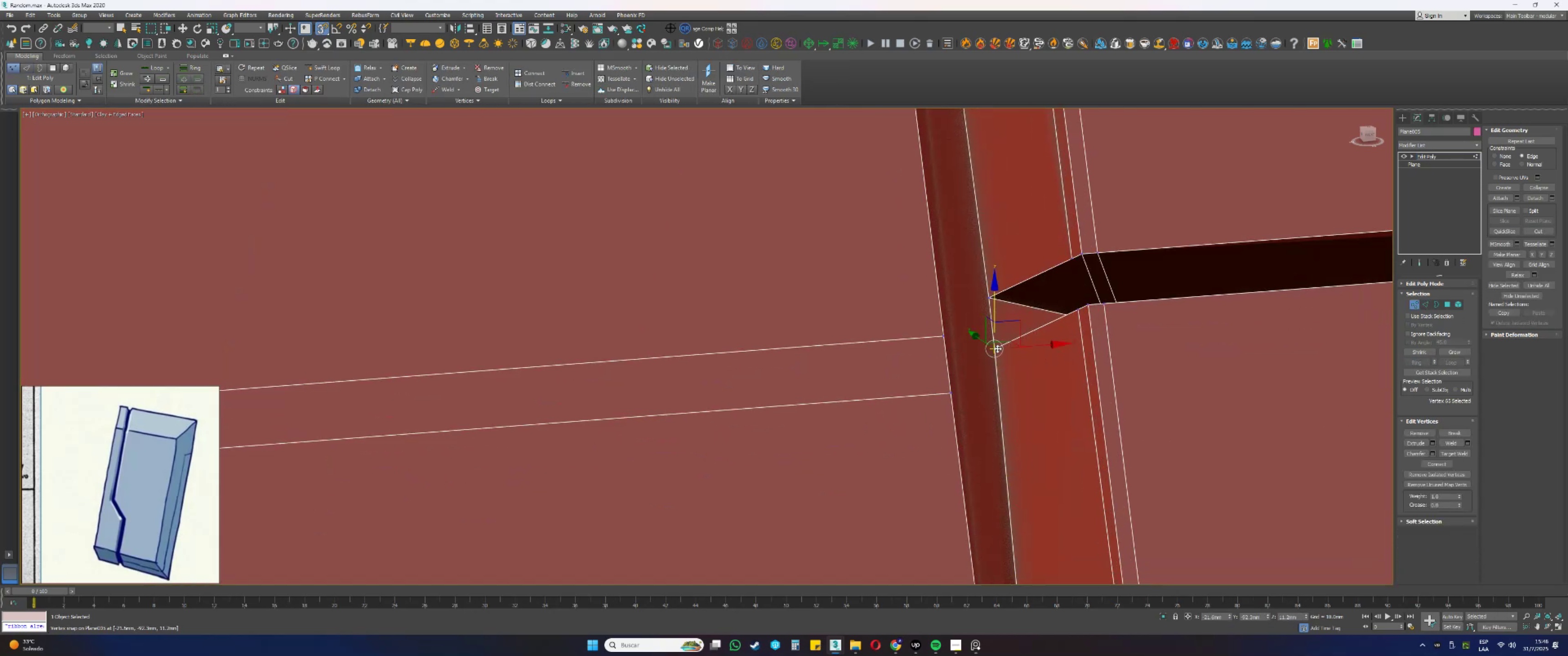 
key(S)
 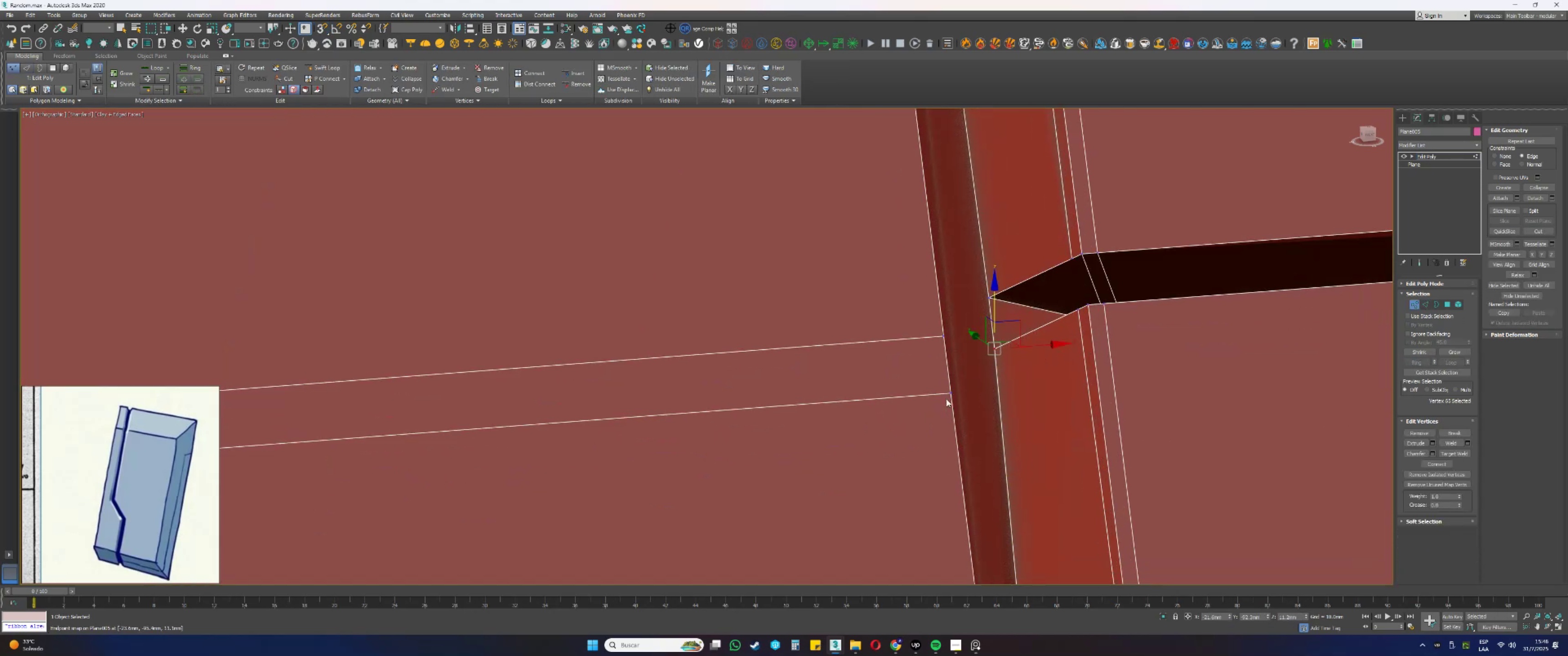 
hold_key(key=ControlLeft, duration=0.4)
 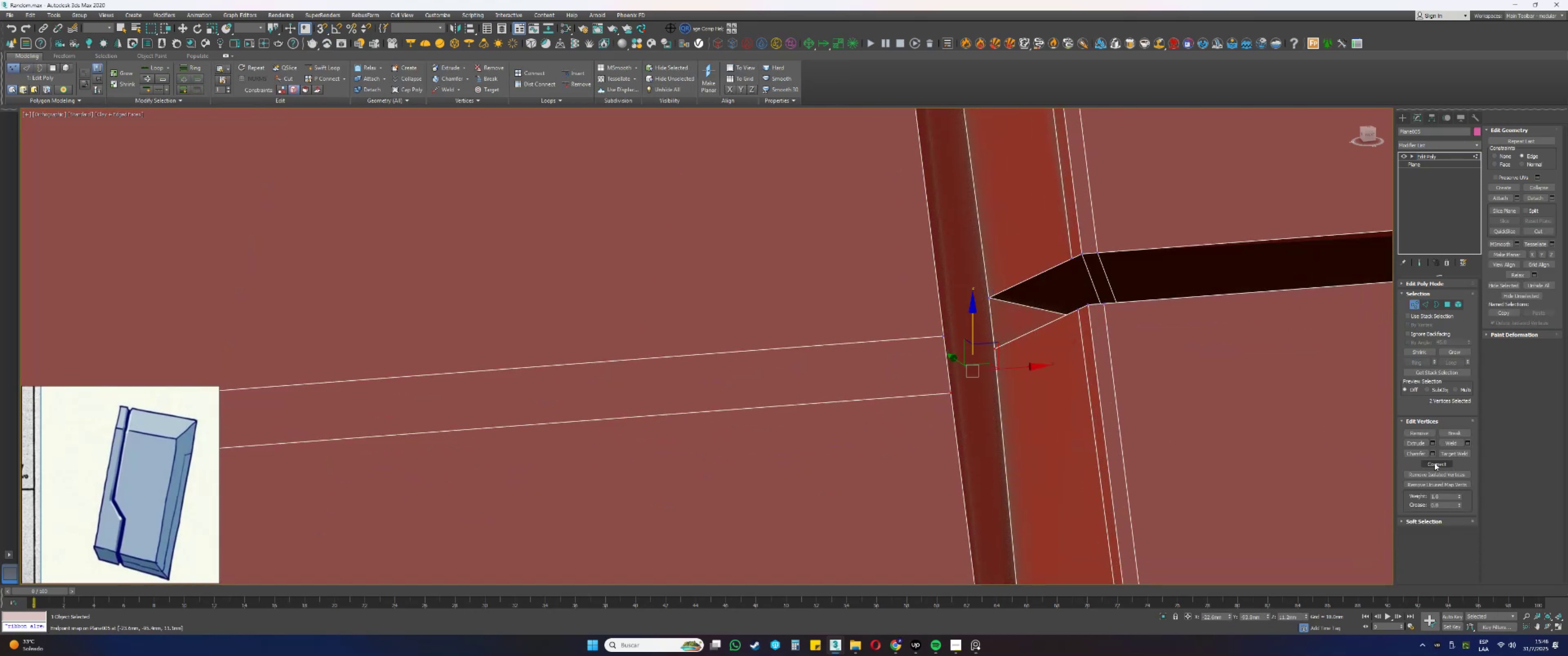 
key(Alt+AltLeft)
 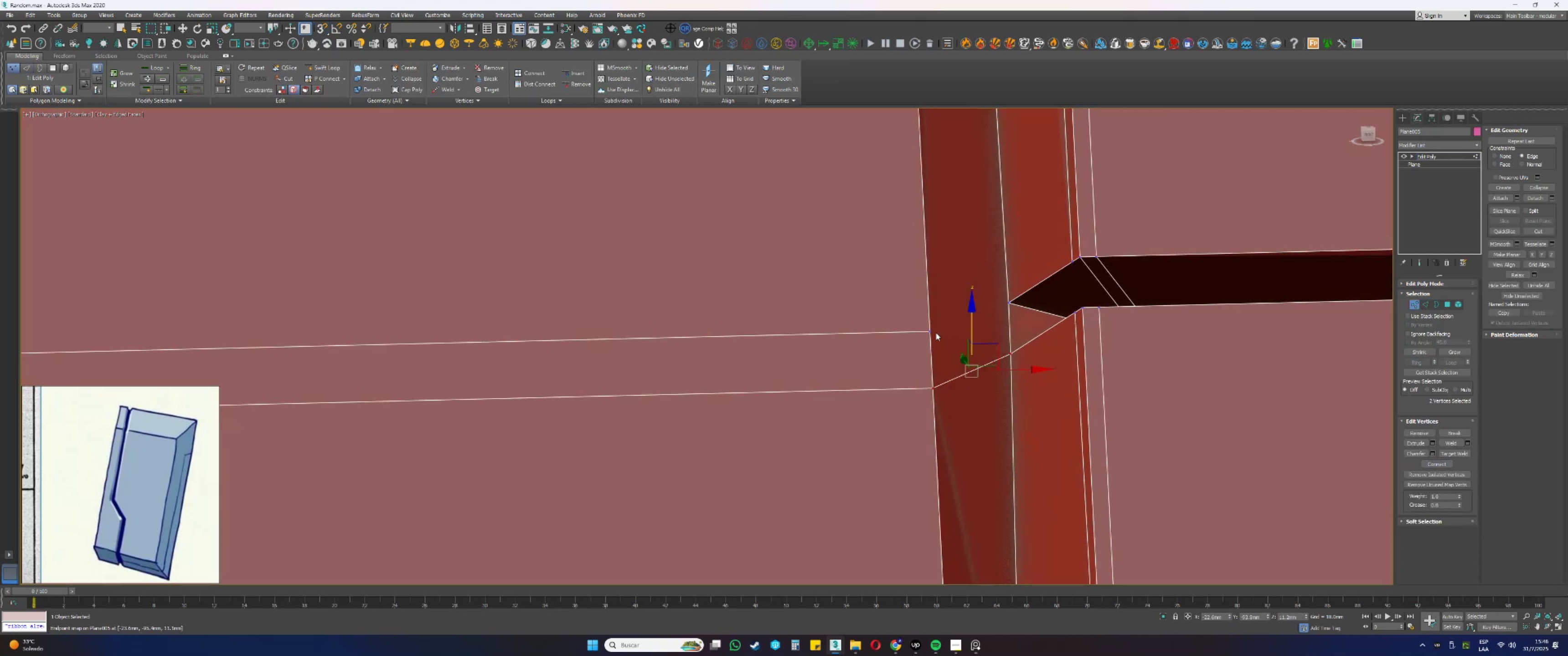 
left_click([932, 331])
 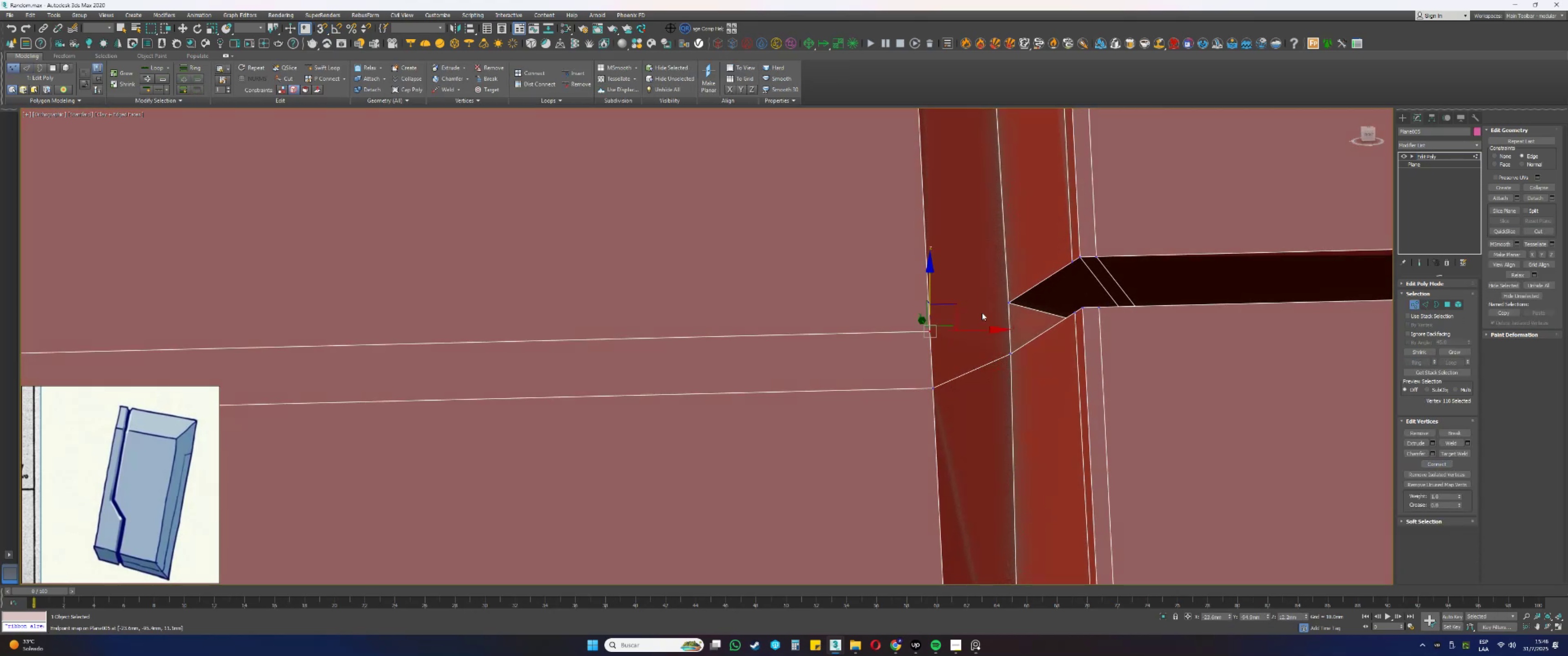 
hold_key(key=ControlLeft, duration=0.38)
left_click([1009, 300])
 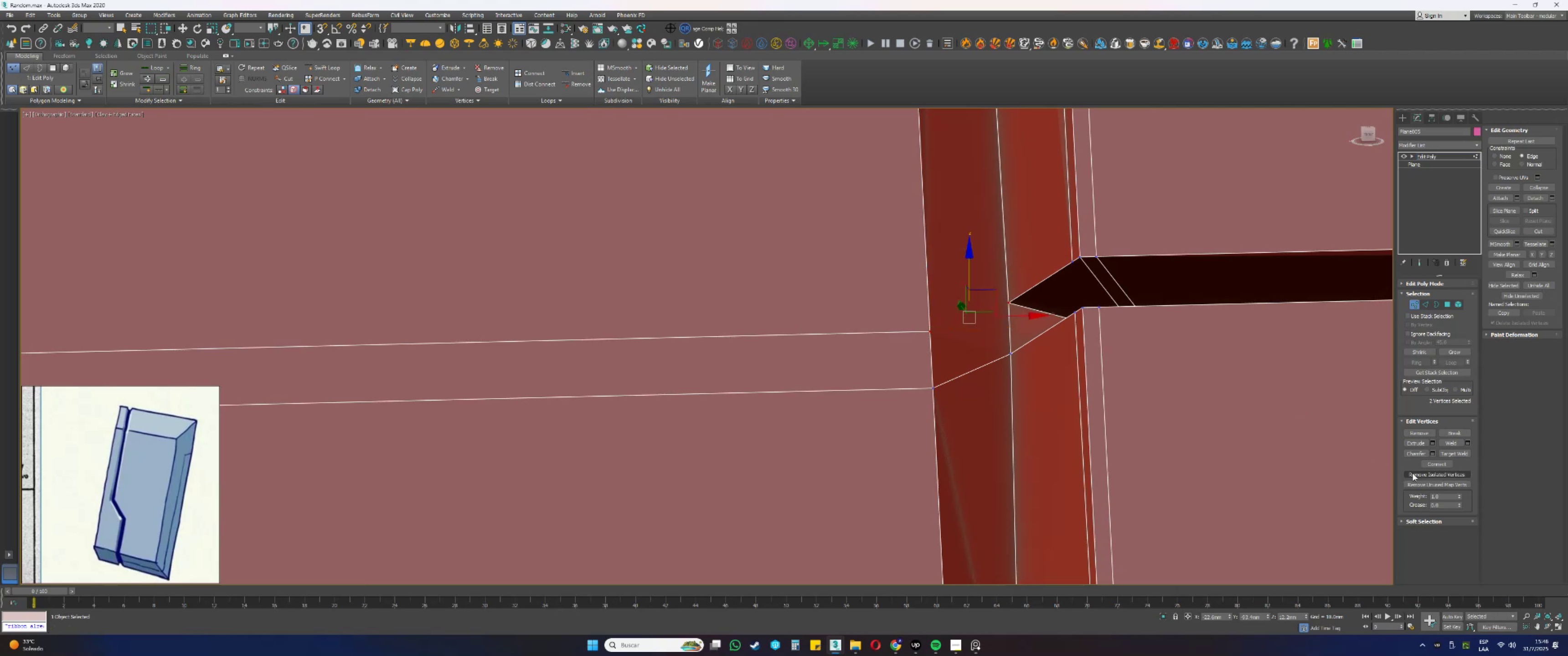 
left_click([1425, 461])
 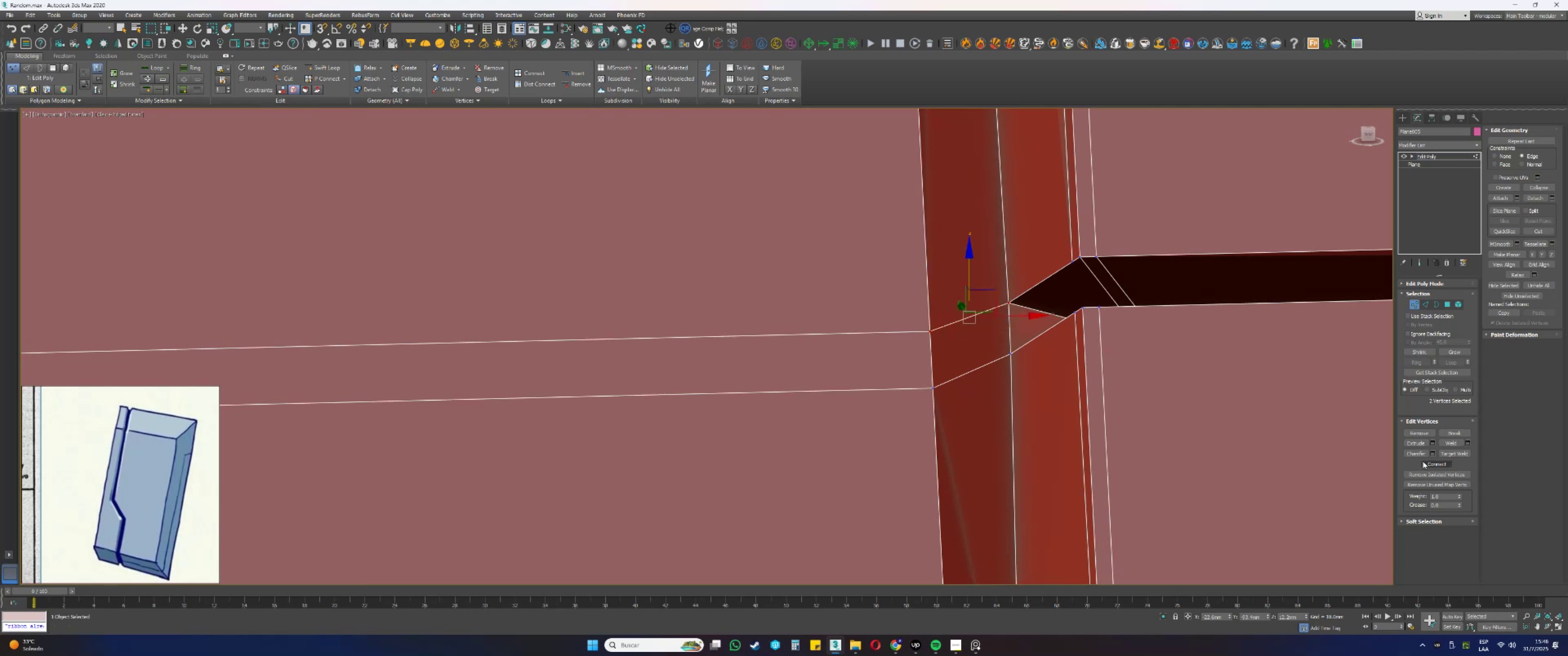 
hold_key(key=AltLeft, duration=0.61)
 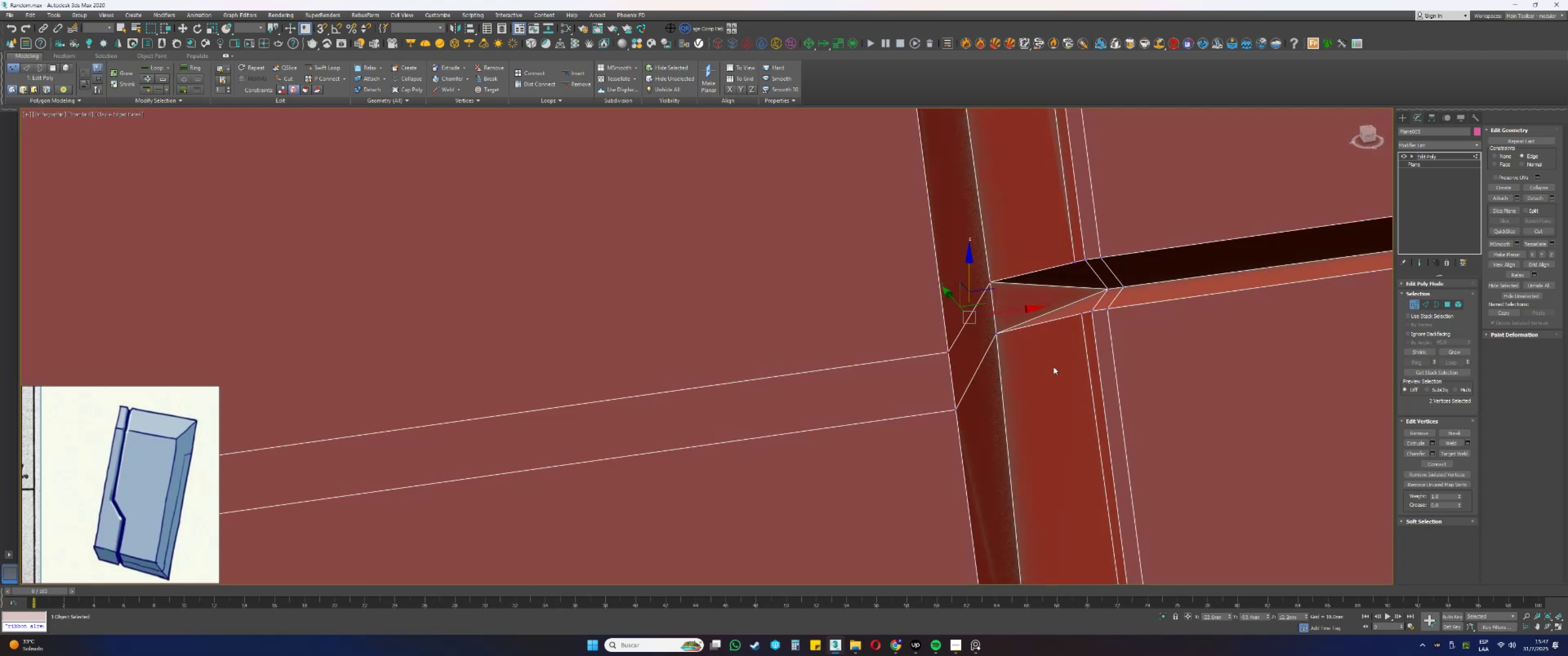 
hold_key(key=AltLeft, duration=0.62)
 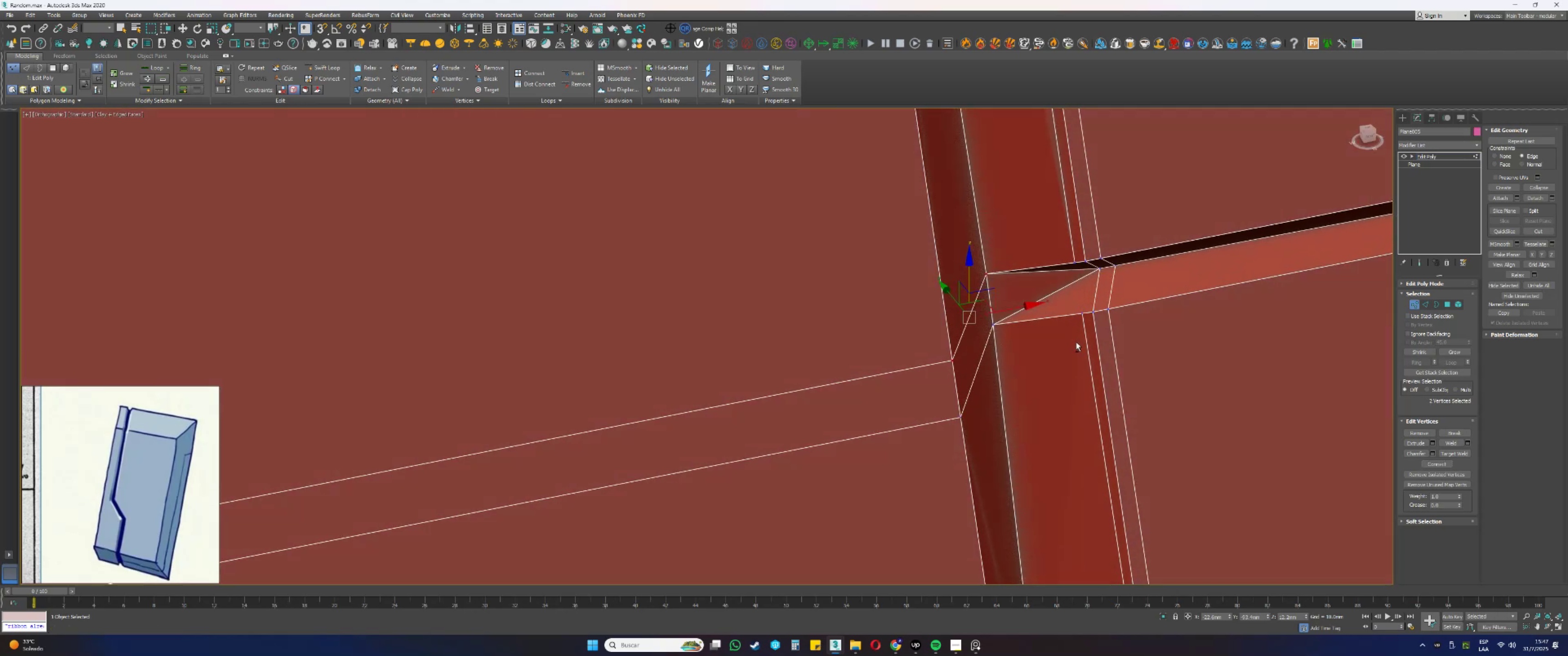 
hold_key(key=AltLeft, duration=0.33)
 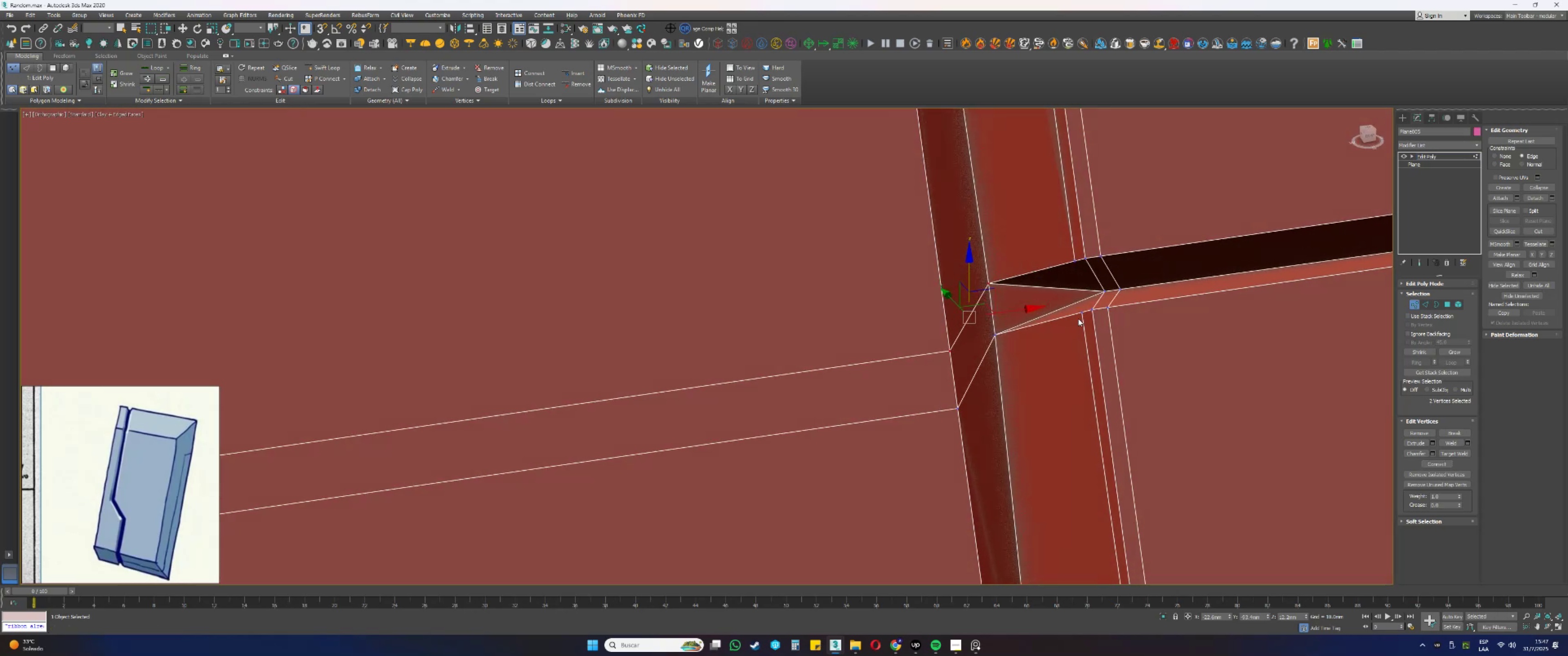 
scroll: coordinate [1082, 289], scroll_direction: up, amount: 2.0
 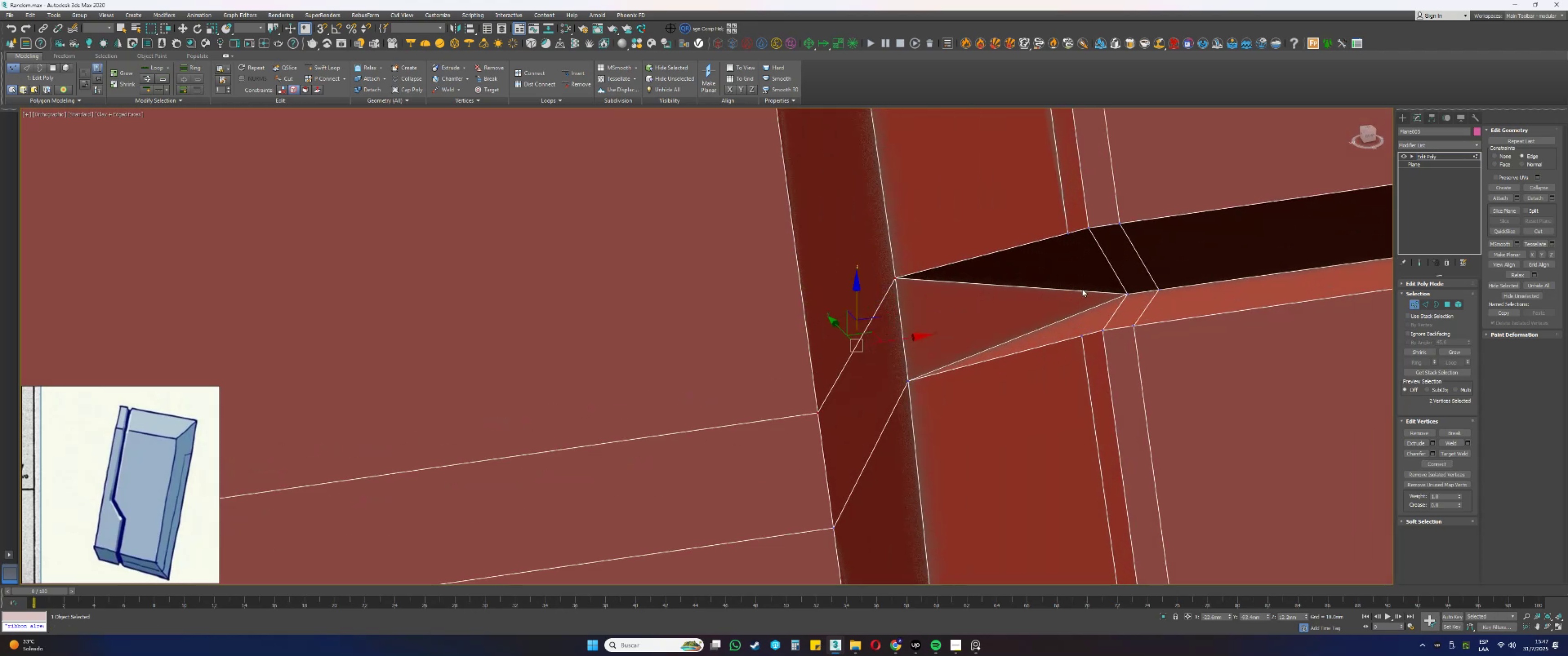 
hold_key(key=AltLeft, duration=0.35)
 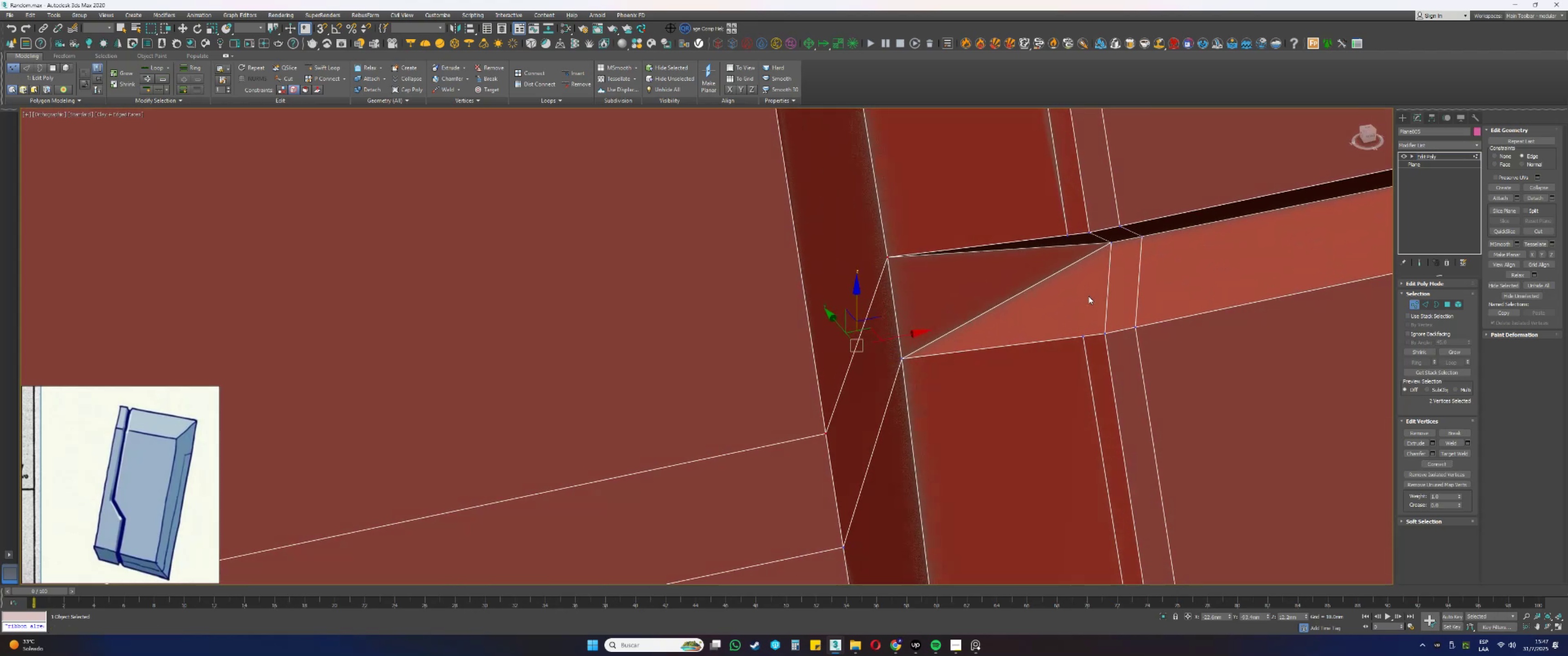 
key(Alt+AltLeft)
 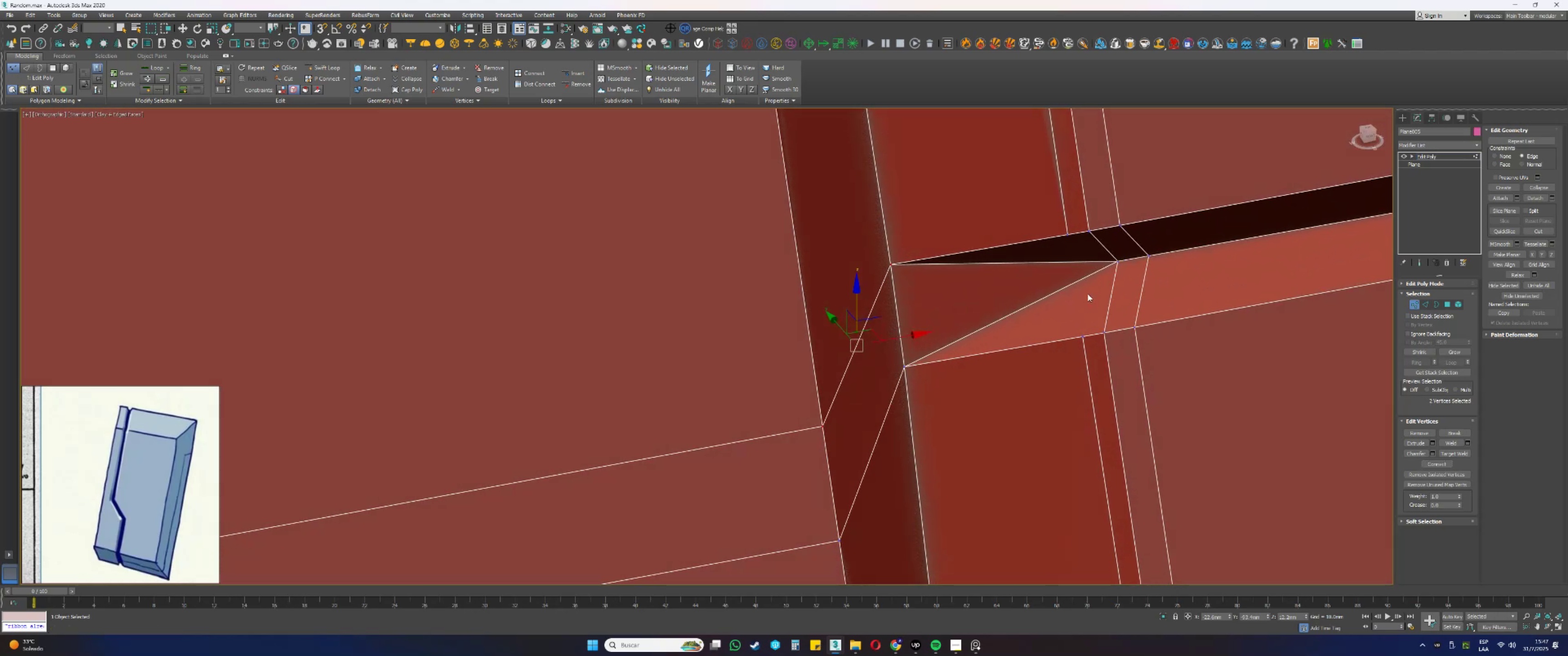 
left_click([1088, 294])
 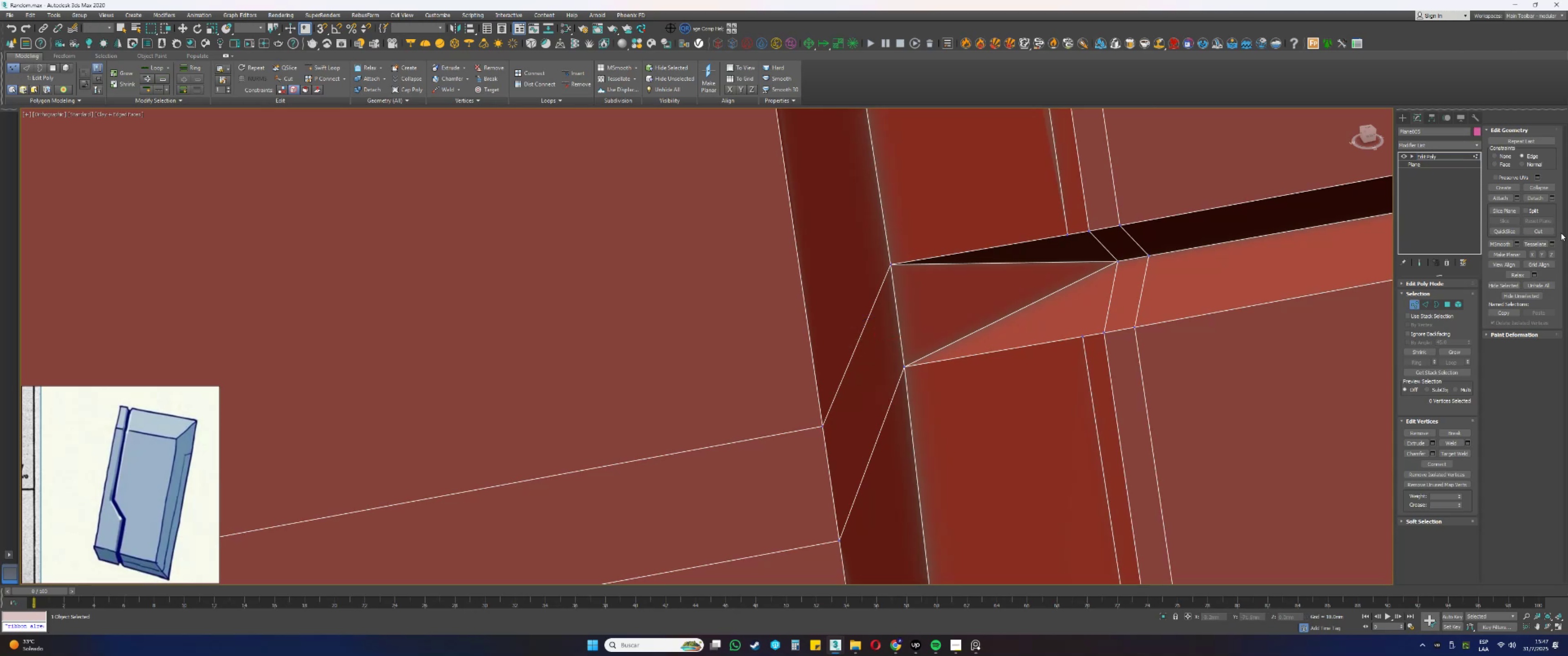 
left_click([1546, 231])
 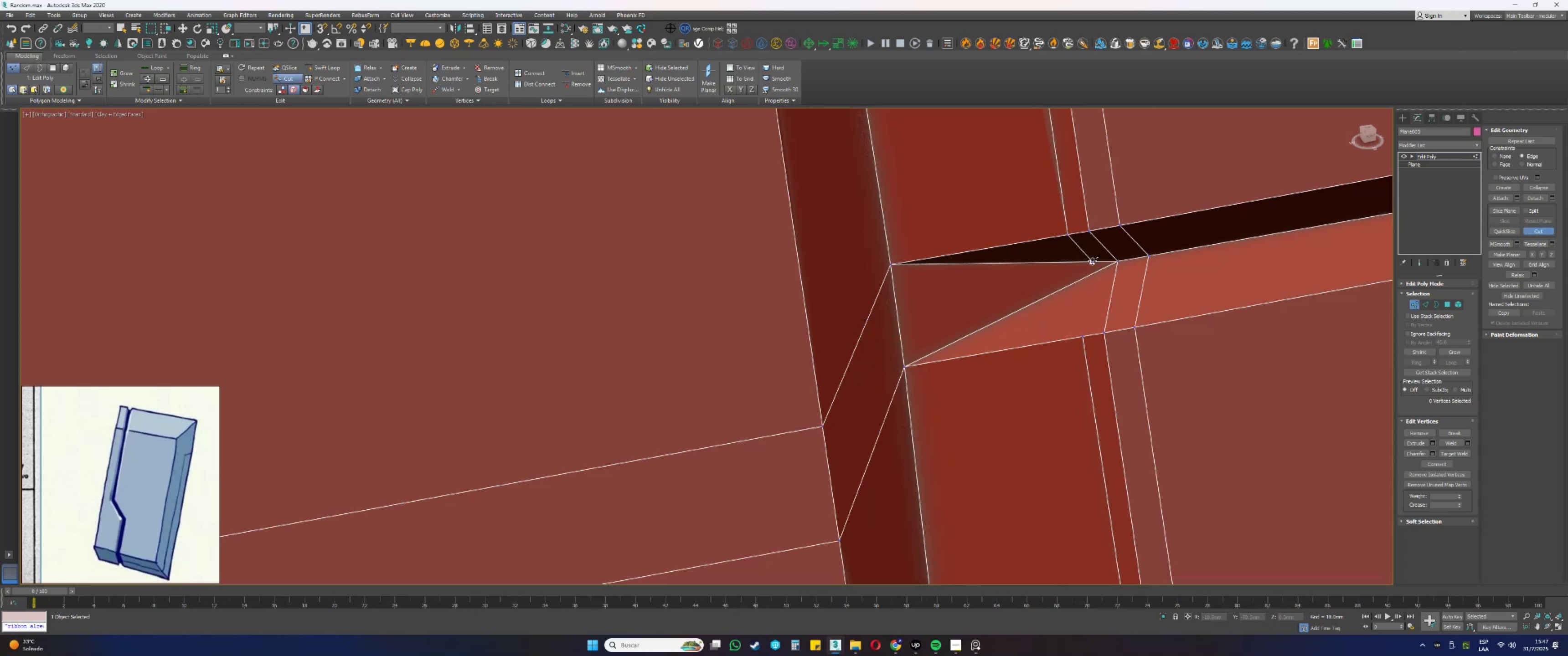 
left_click([1095, 272])
 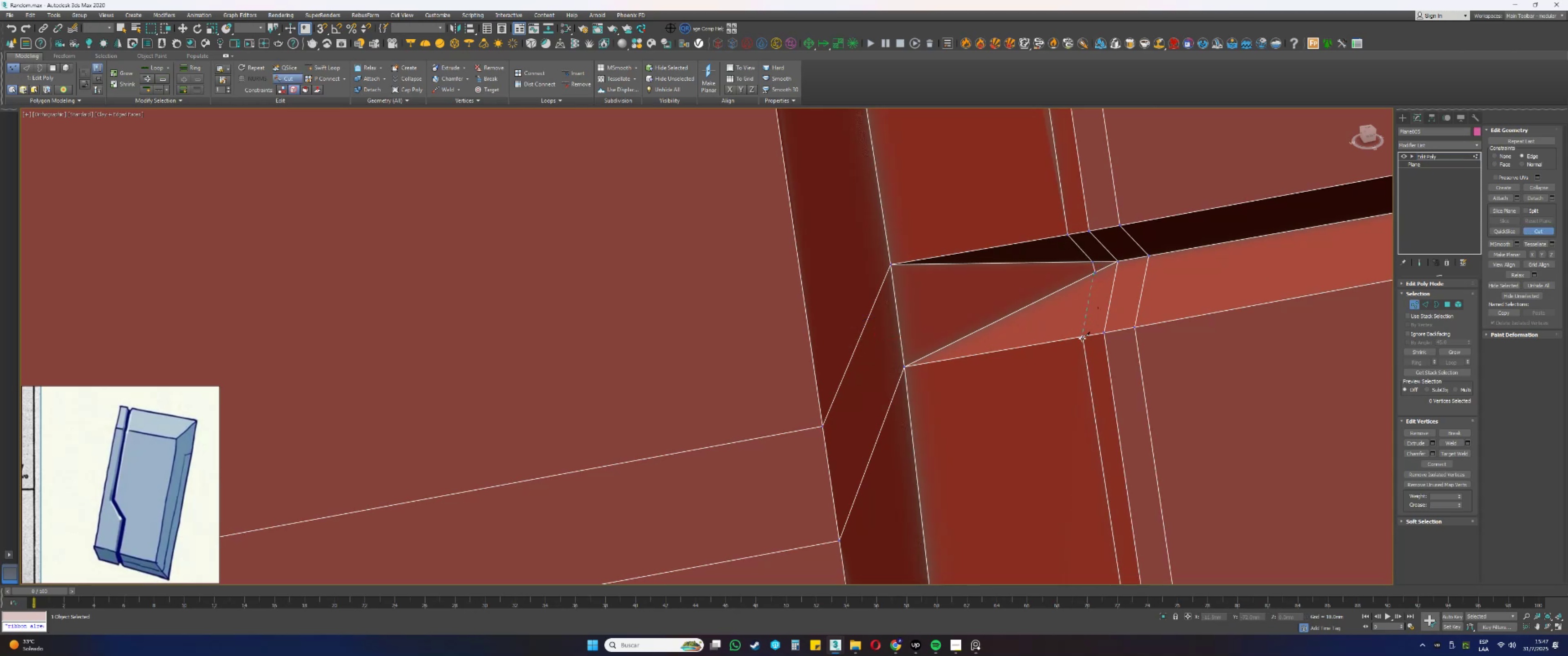 
left_click([1082, 338])
 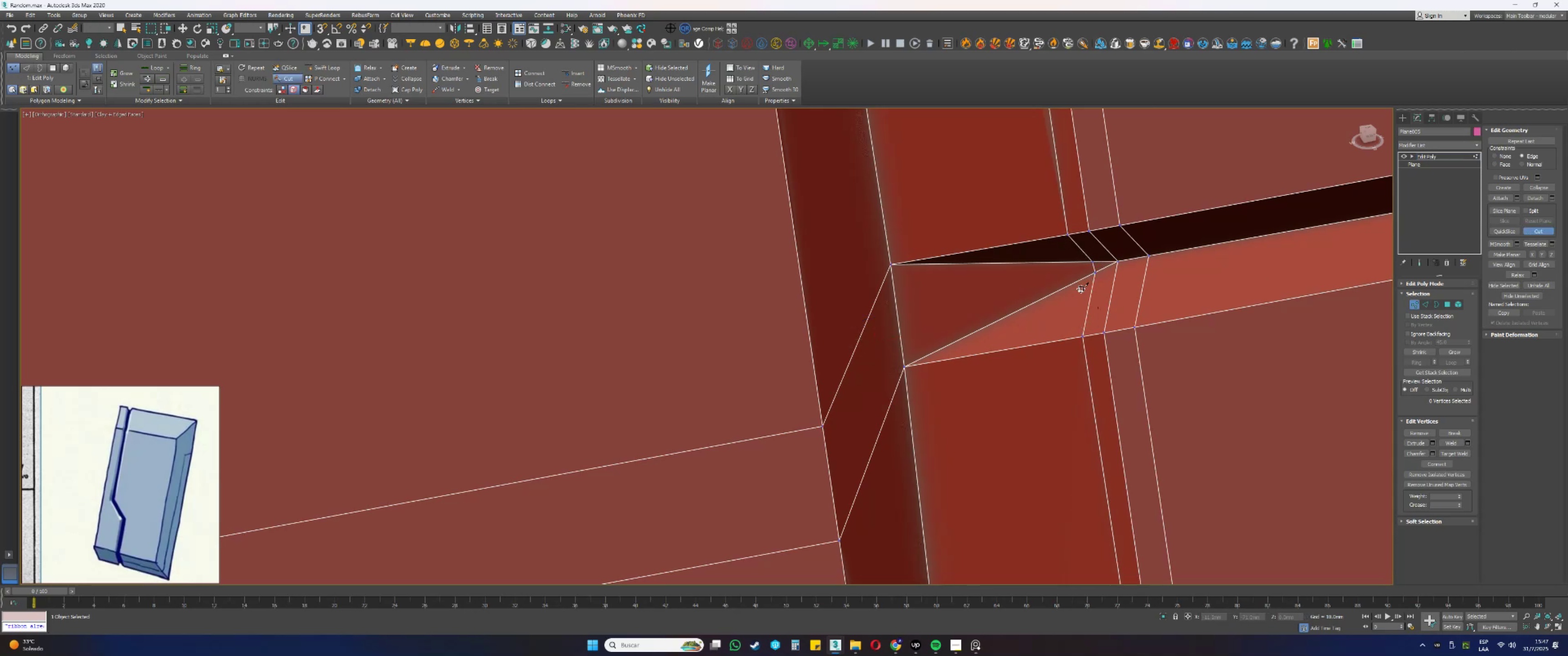 
double_click([1119, 262])
 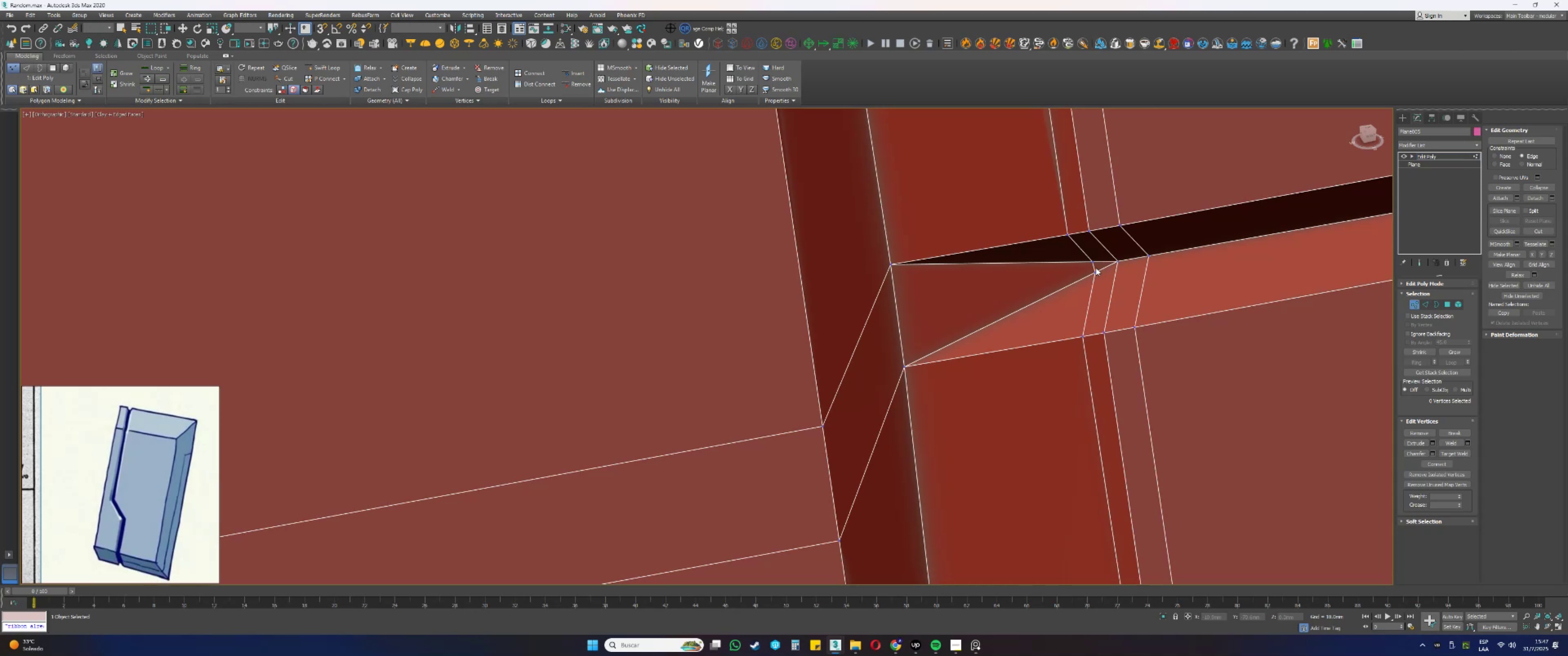 
wait(12.13)
 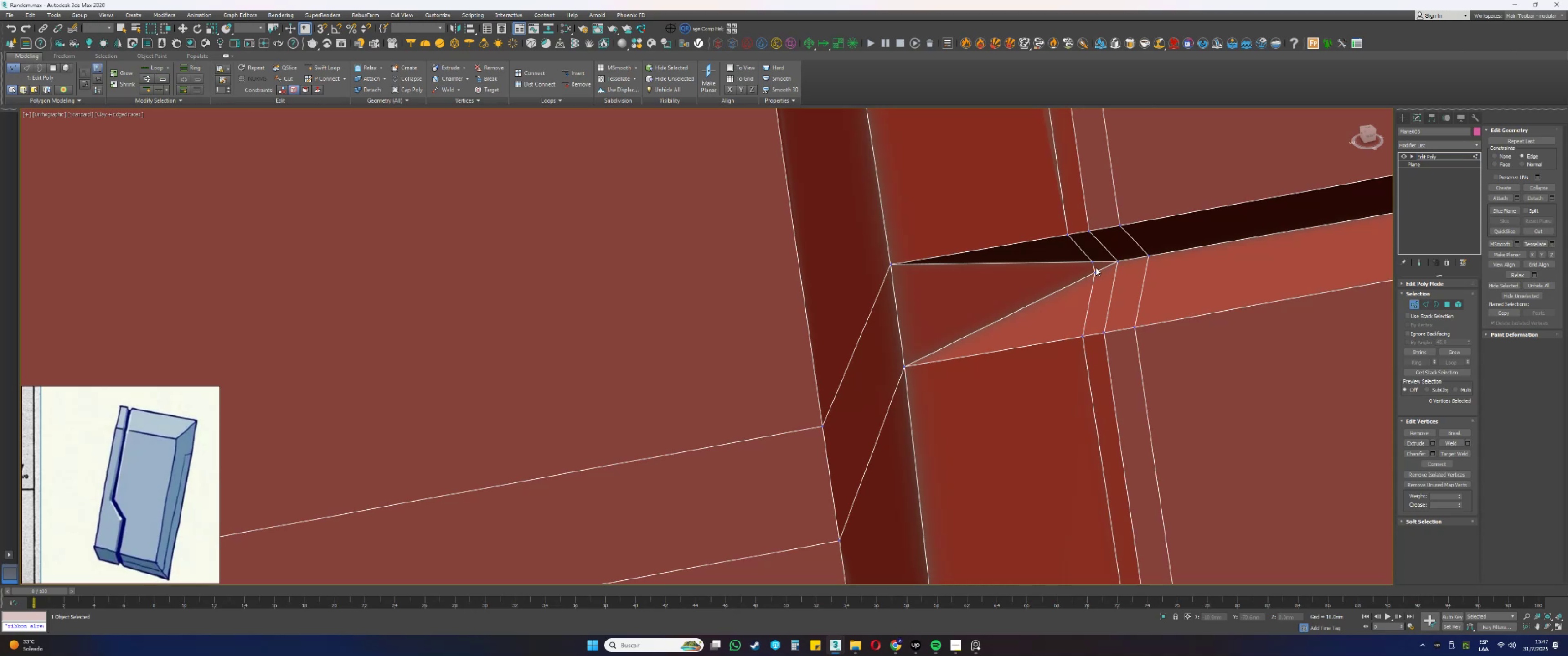 
key(F3)
 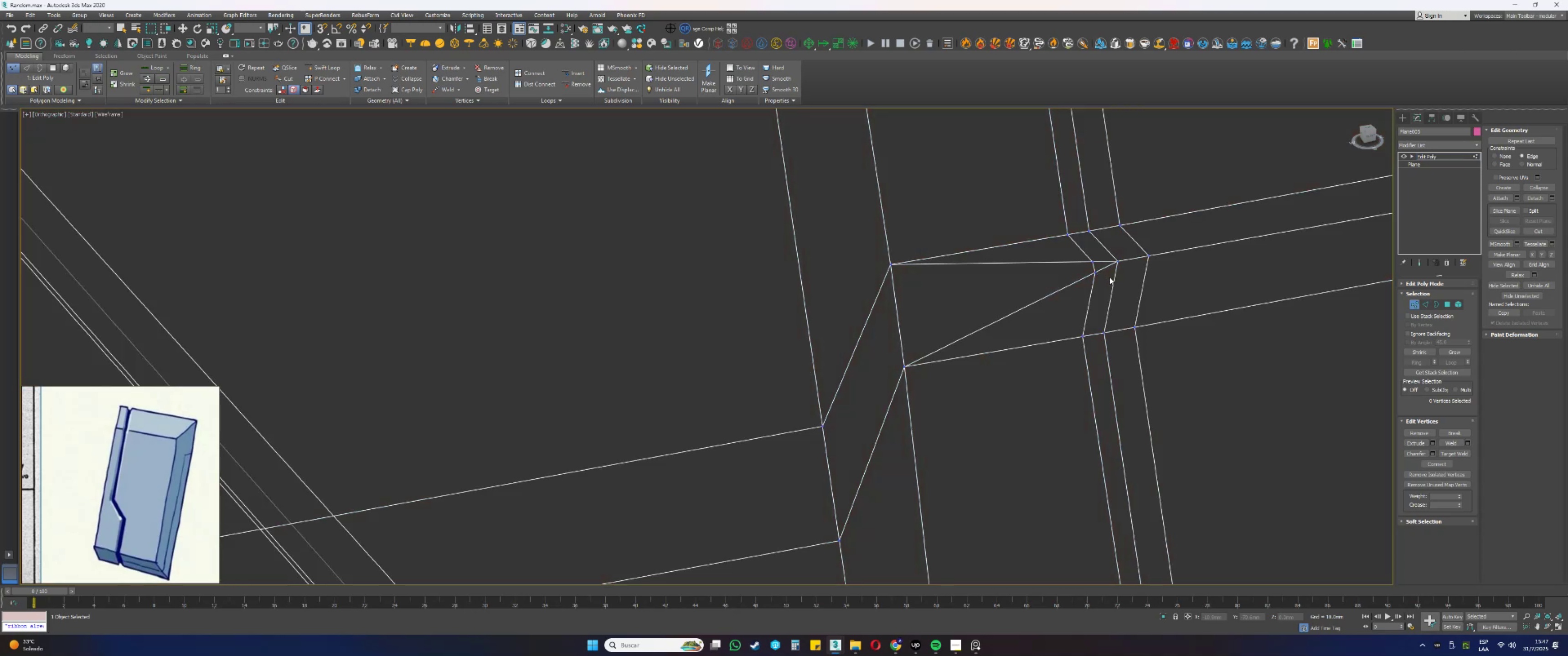 
left_click_drag(start_coordinate=[1103, 276], to_coordinate=[1083, 255])
 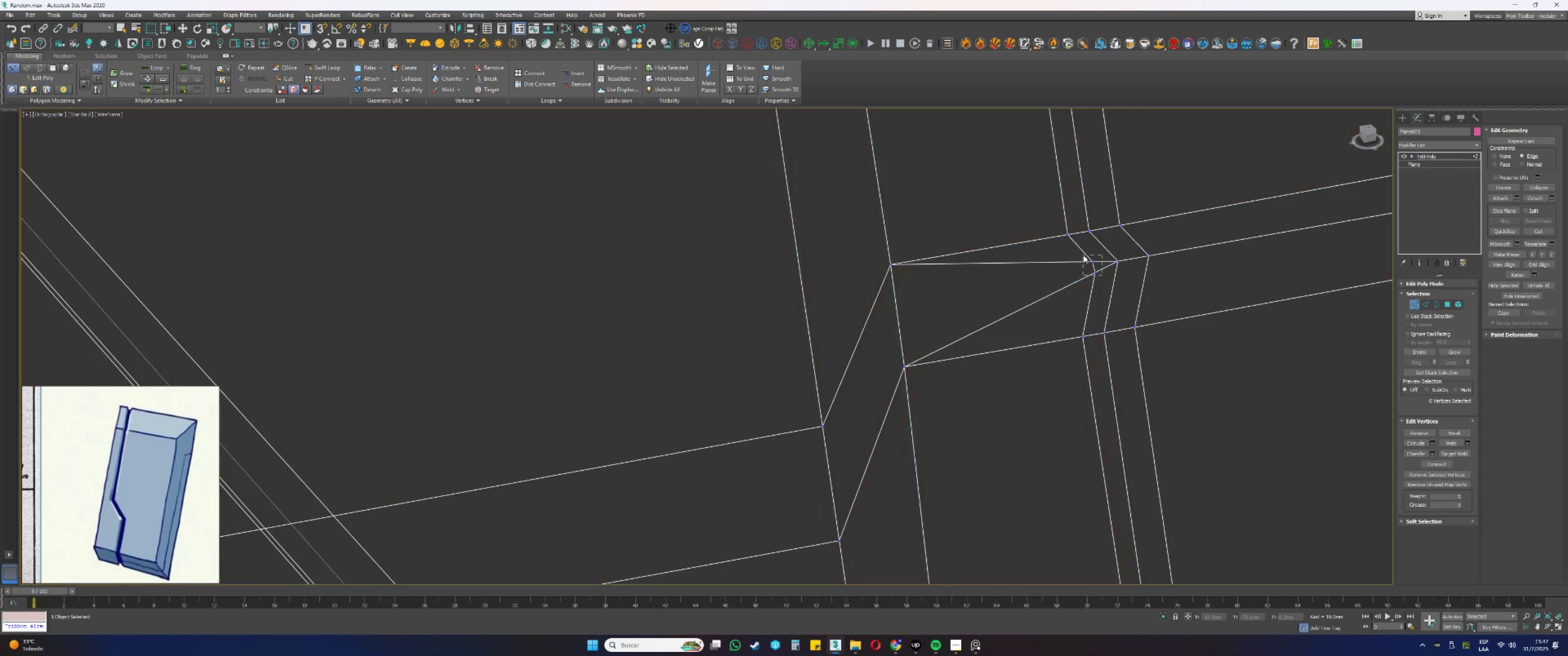 
key(F3)
 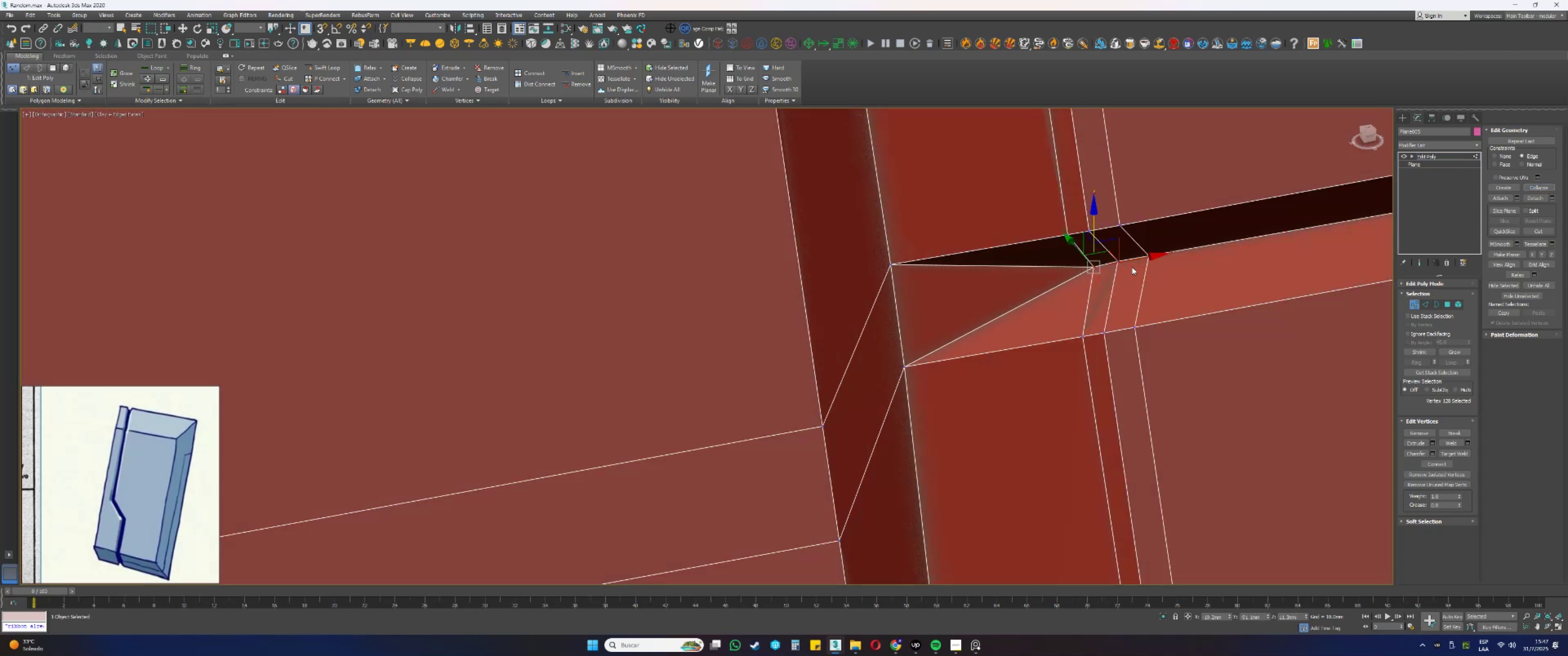 
hold_key(key=AltLeft, duration=1.52)
 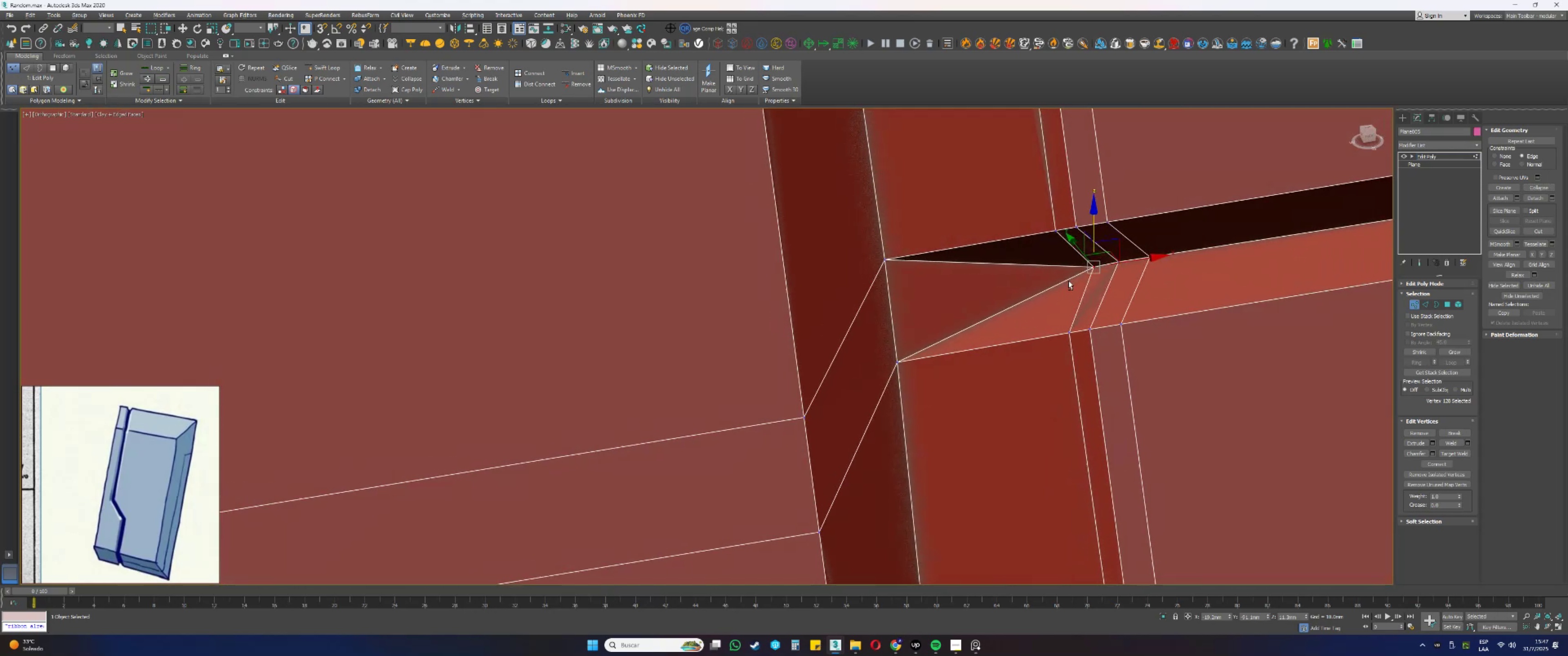 
key(Alt+AltLeft)
 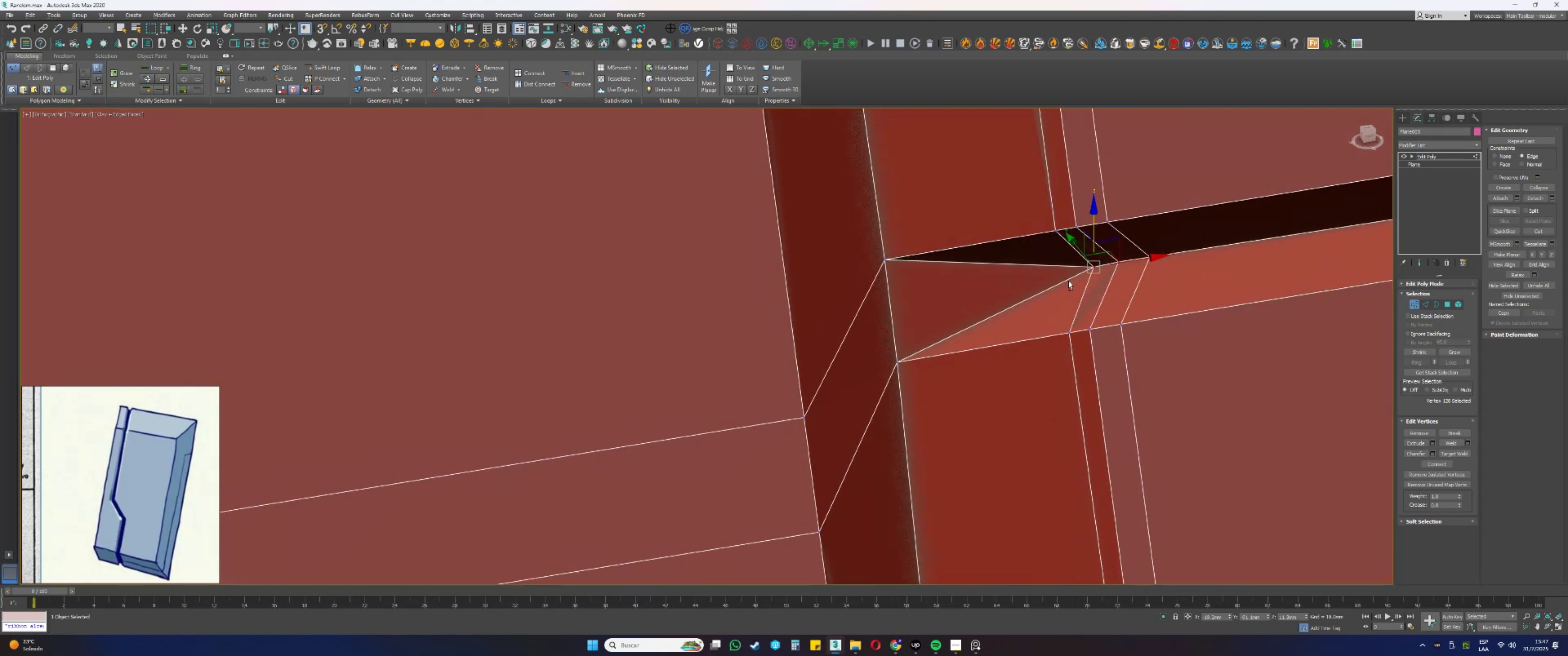 
key(Alt+AltLeft)
 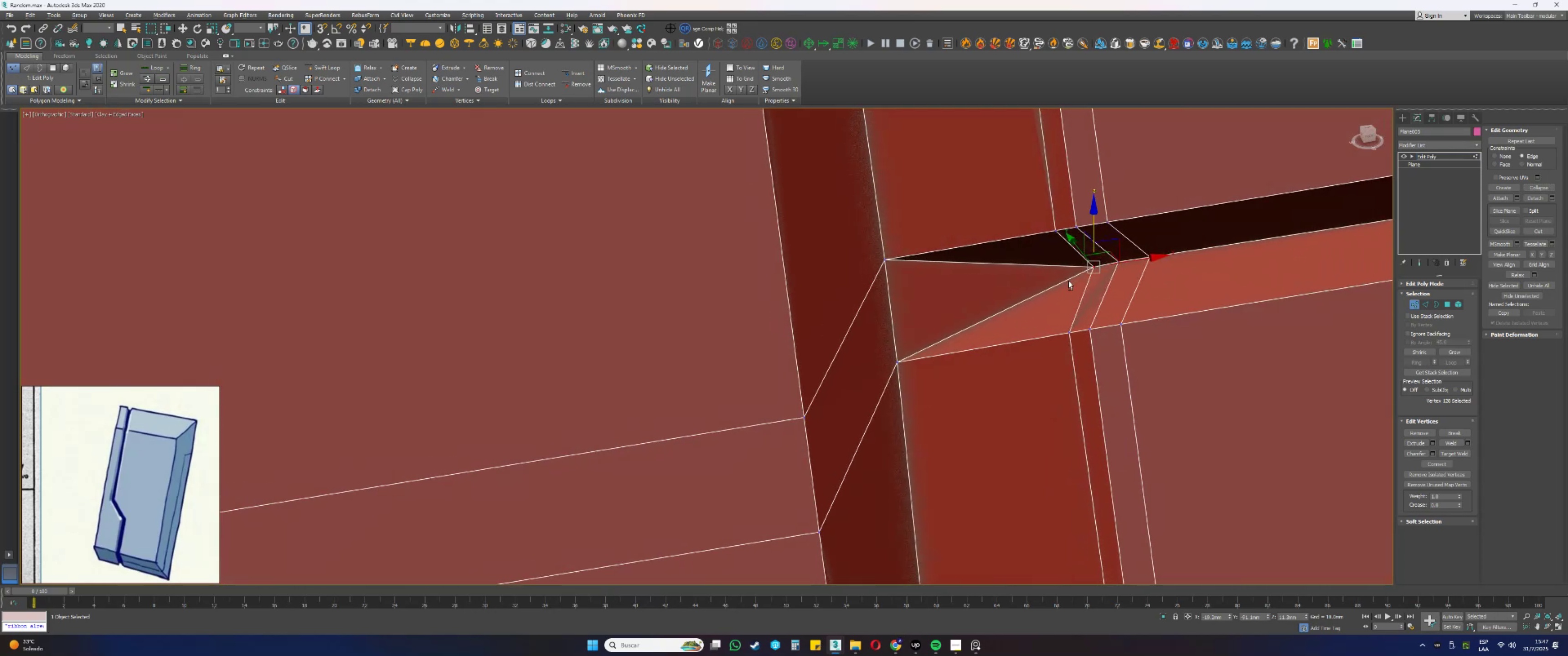 
key(Alt+AltLeft)
 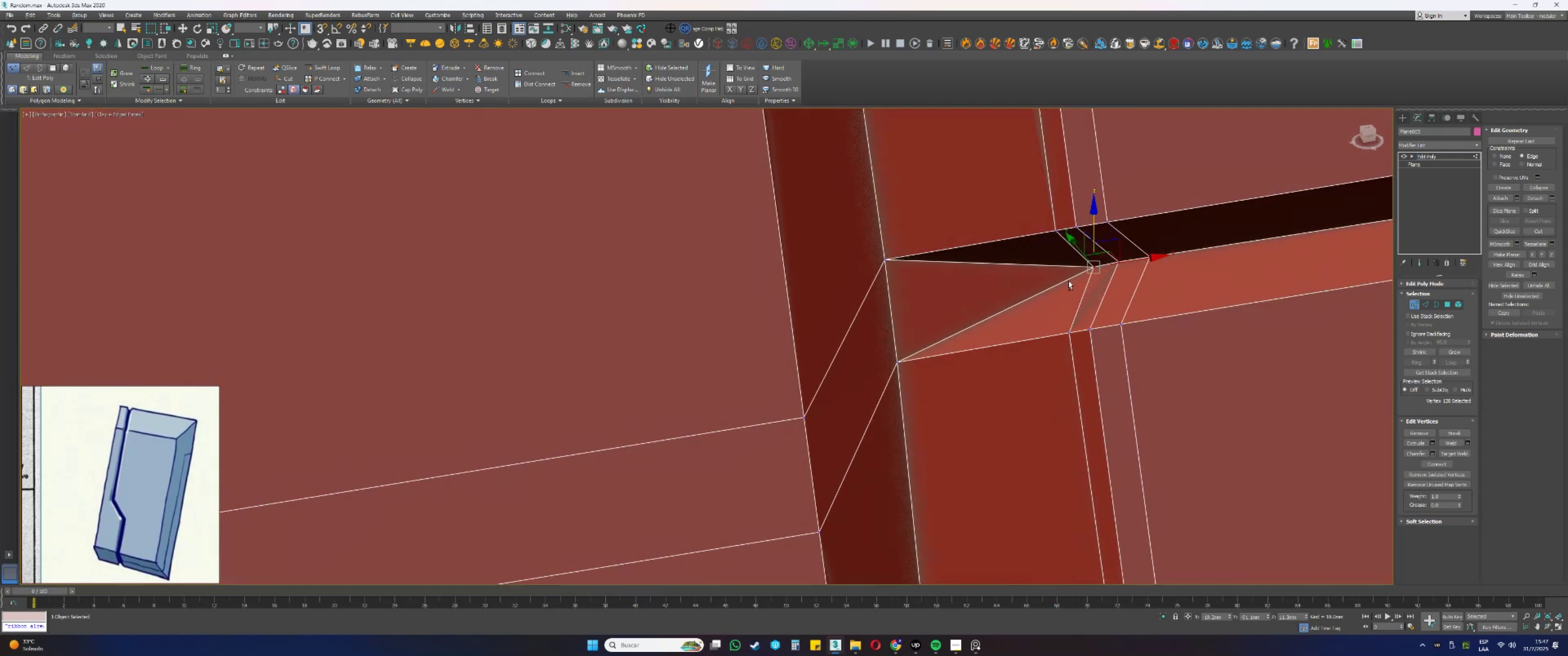 
key(Alt+AltLeft)
 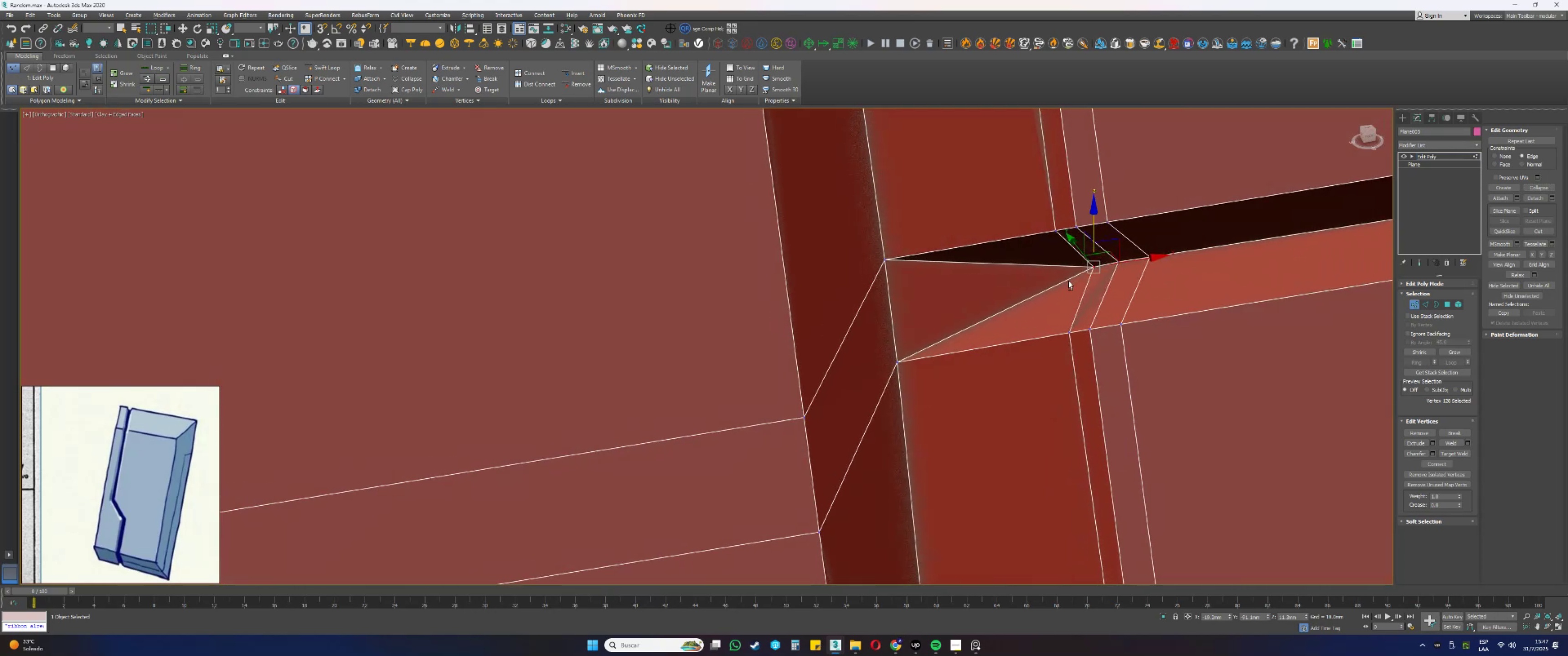 
key(Alt+AltLeft)
 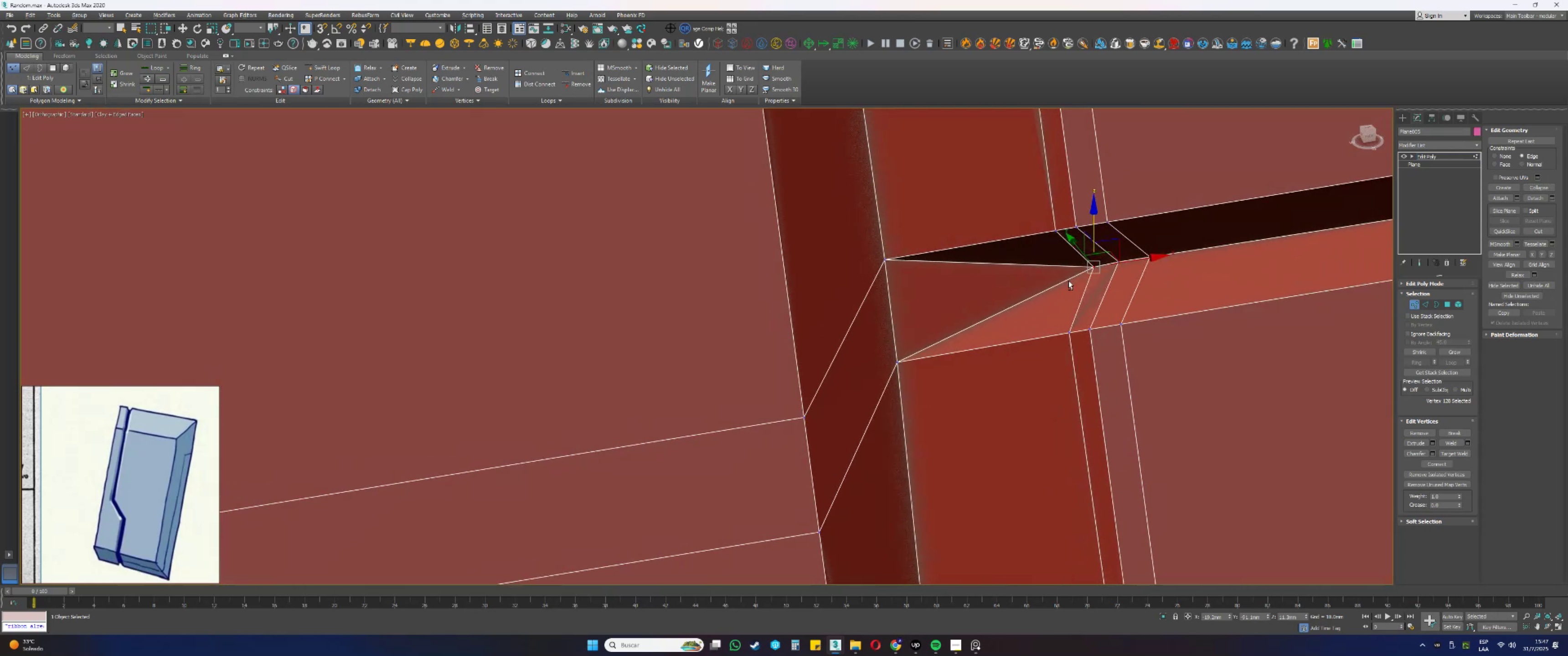 
key(Alt+AltLeft)
 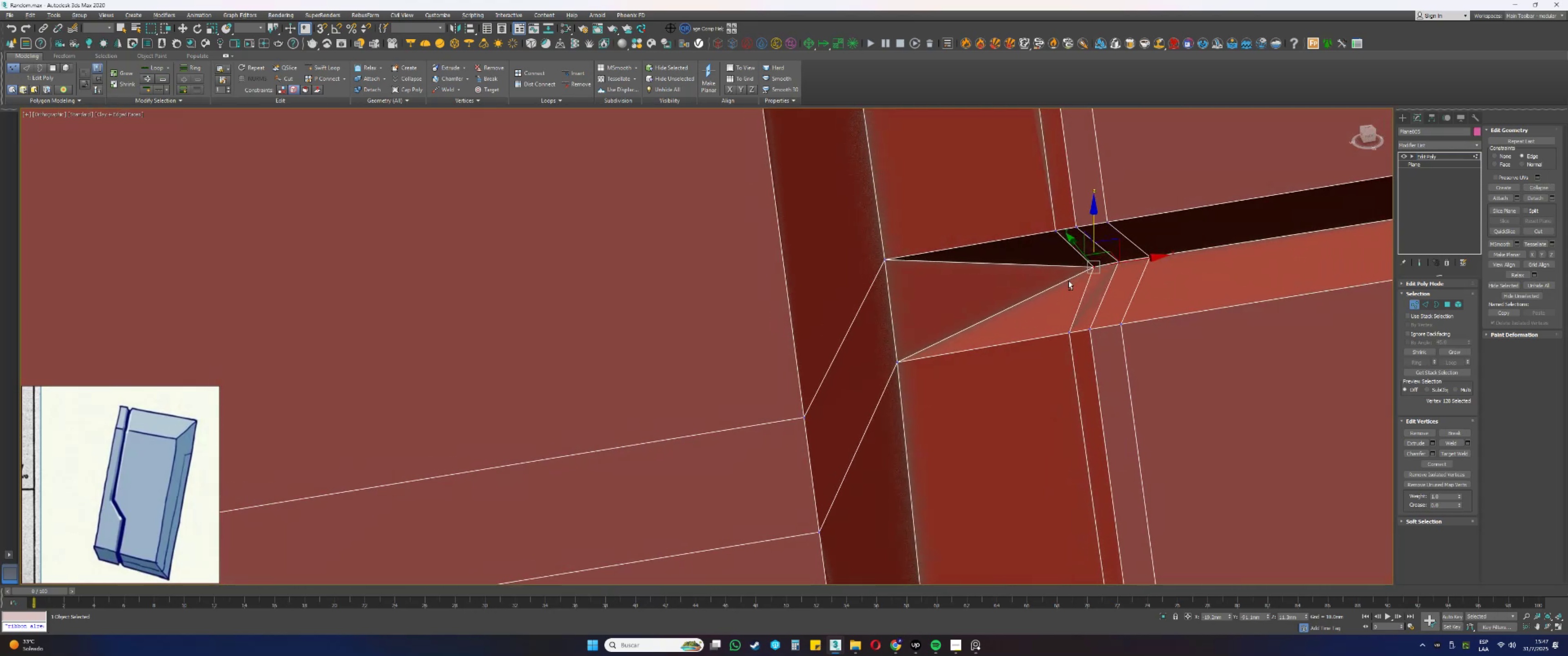 
key(Alt+AltLeft)
 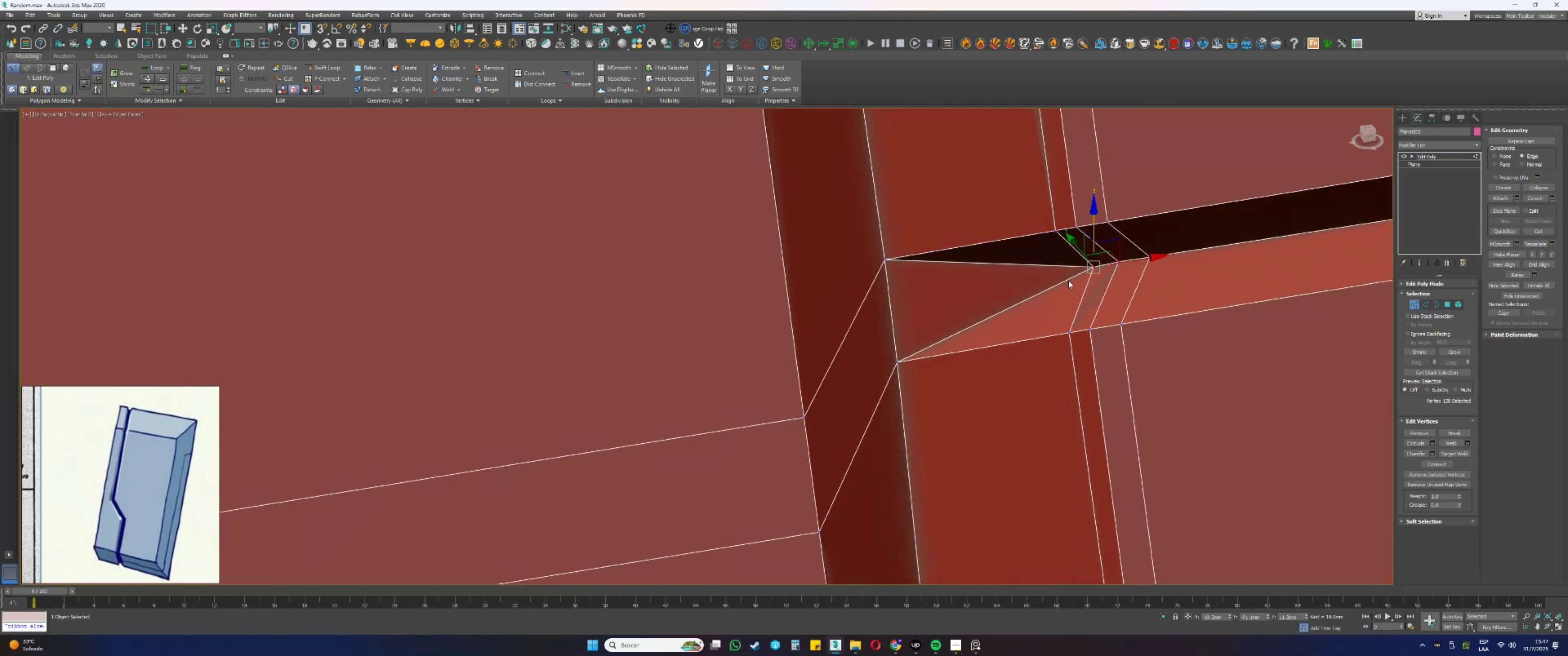 
hold_key(key=AltLeft, duration=0.49)
 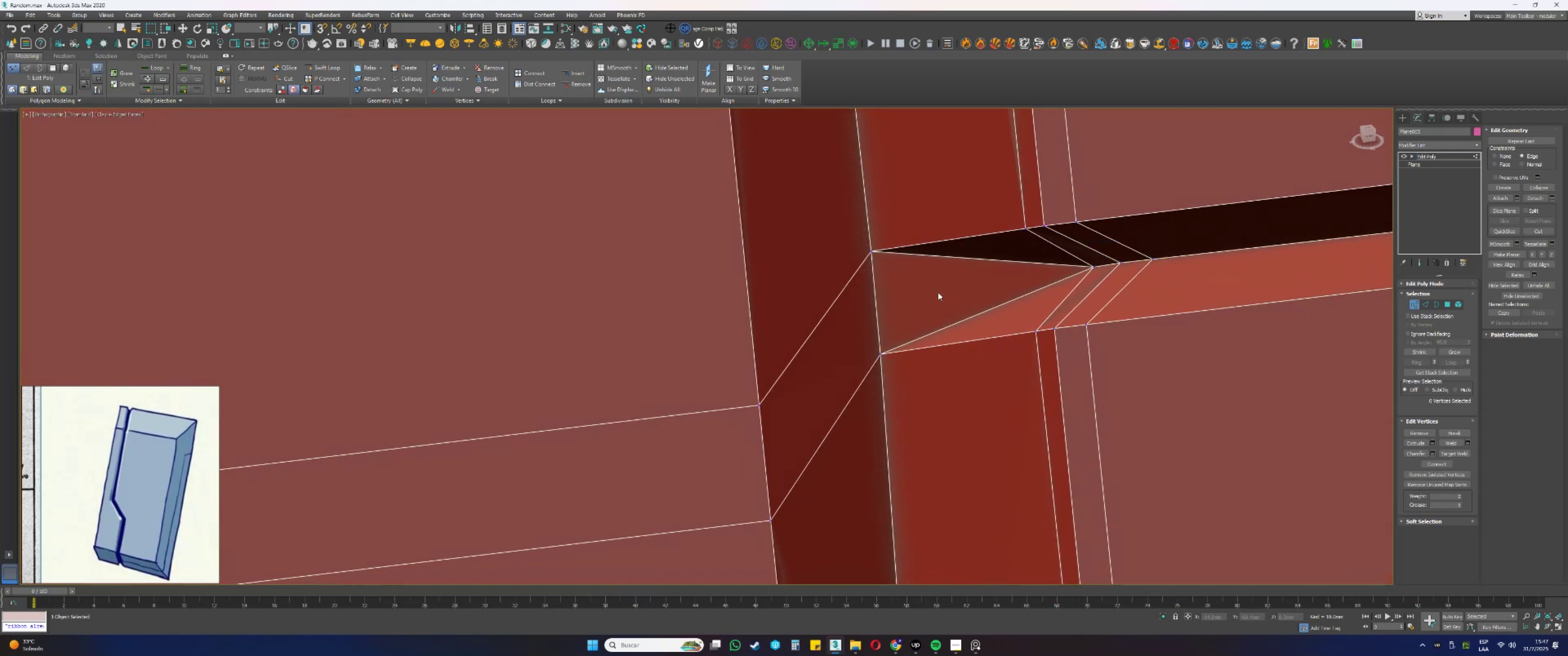 
scroll: coordinate [976, 305], scroll_direction: down, amount: 11.0
 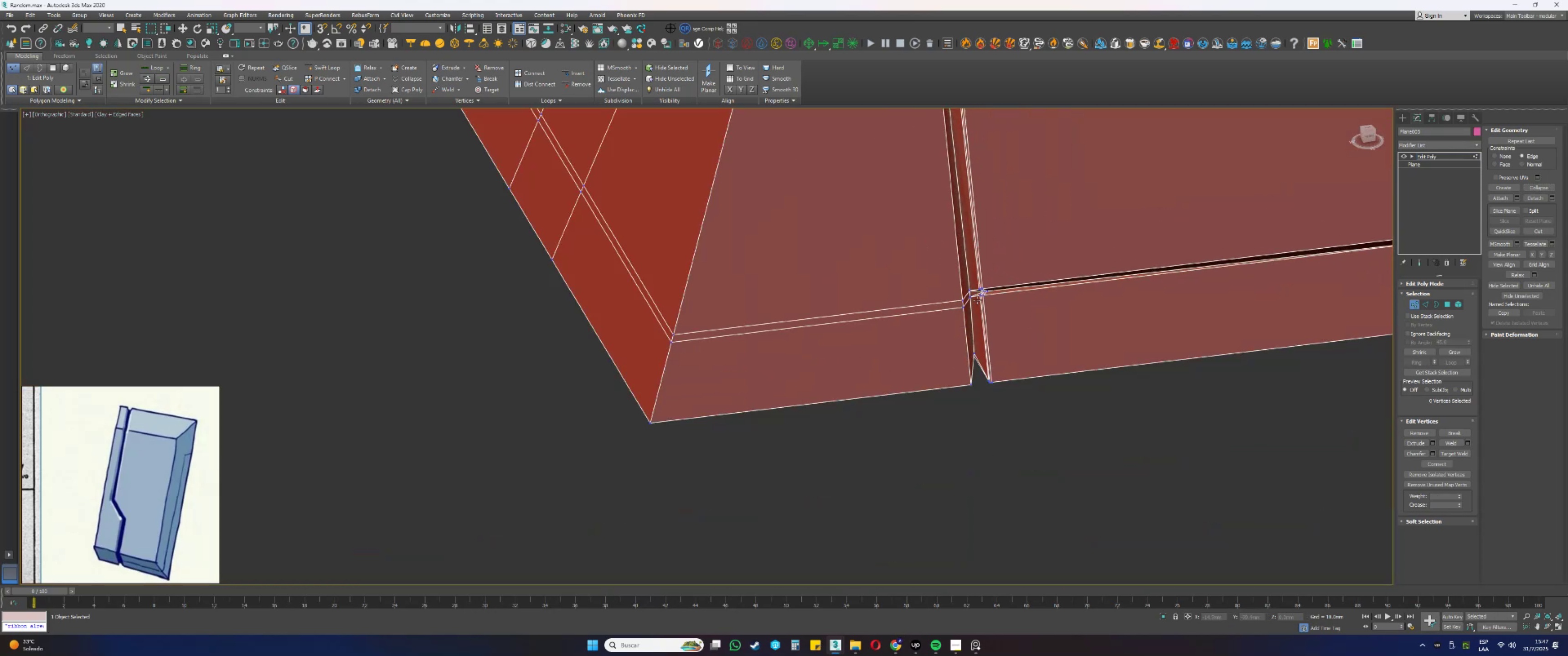 
hold_key(key=AltLeft, duration=1.11)
 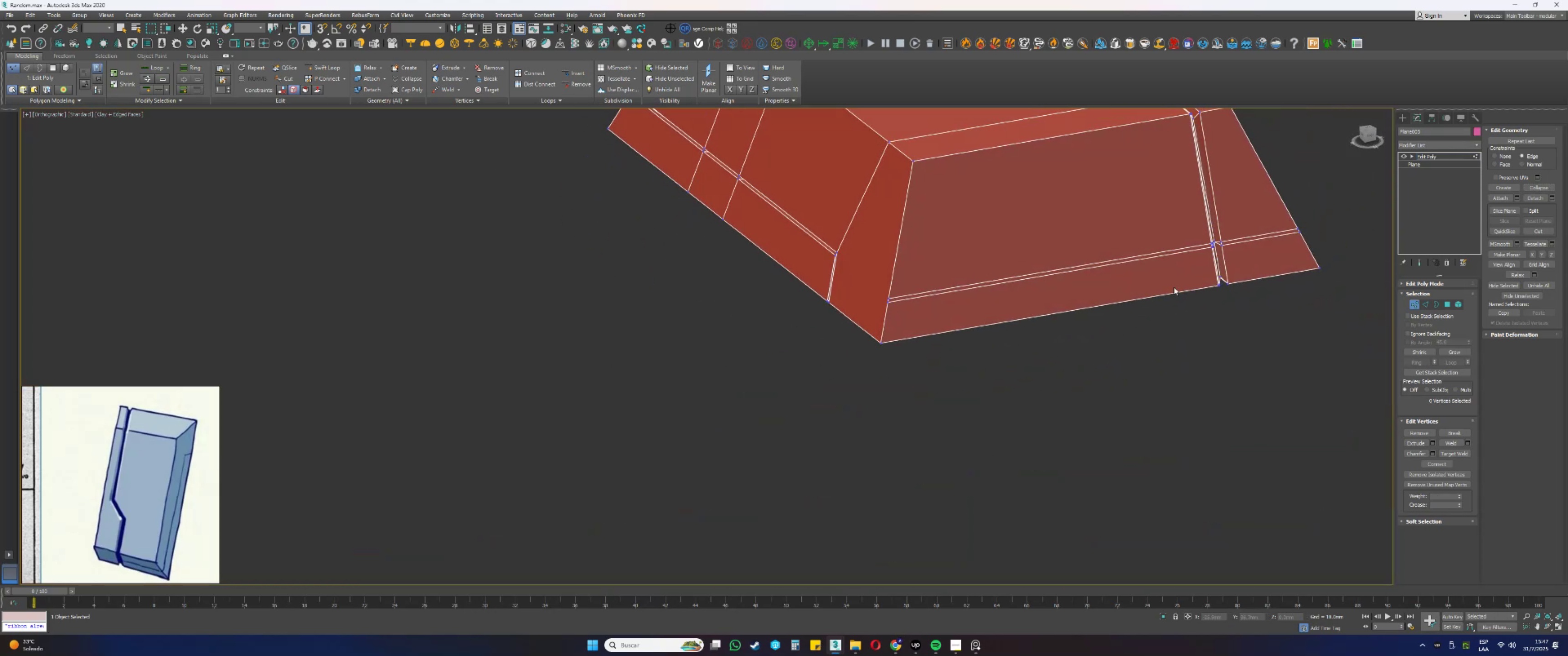 
scroll: coordinate [1121, 289], scroll_direction: up, amount: 8.0
 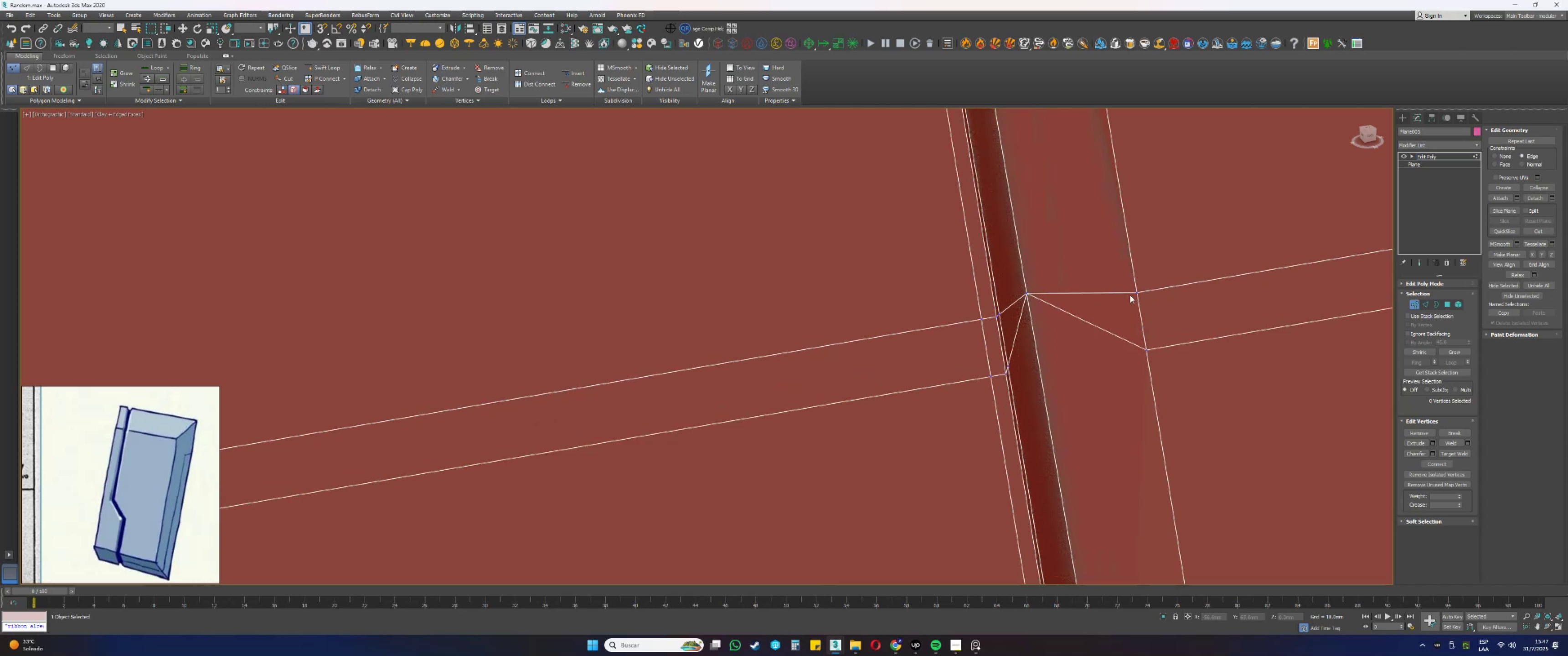 
left_click([1137, 292])
 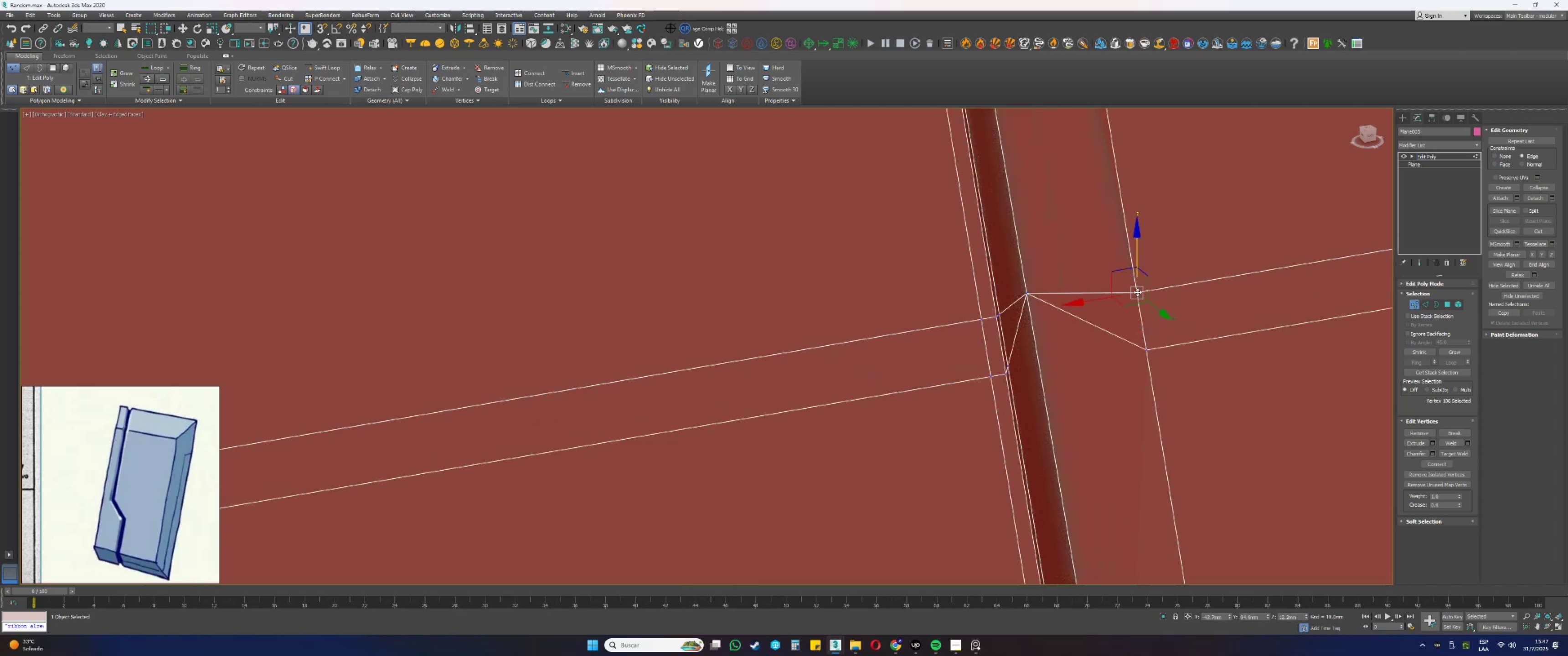 
scroll: coordinate [1100, 307], scroll_direction: down, amount: 2.0
 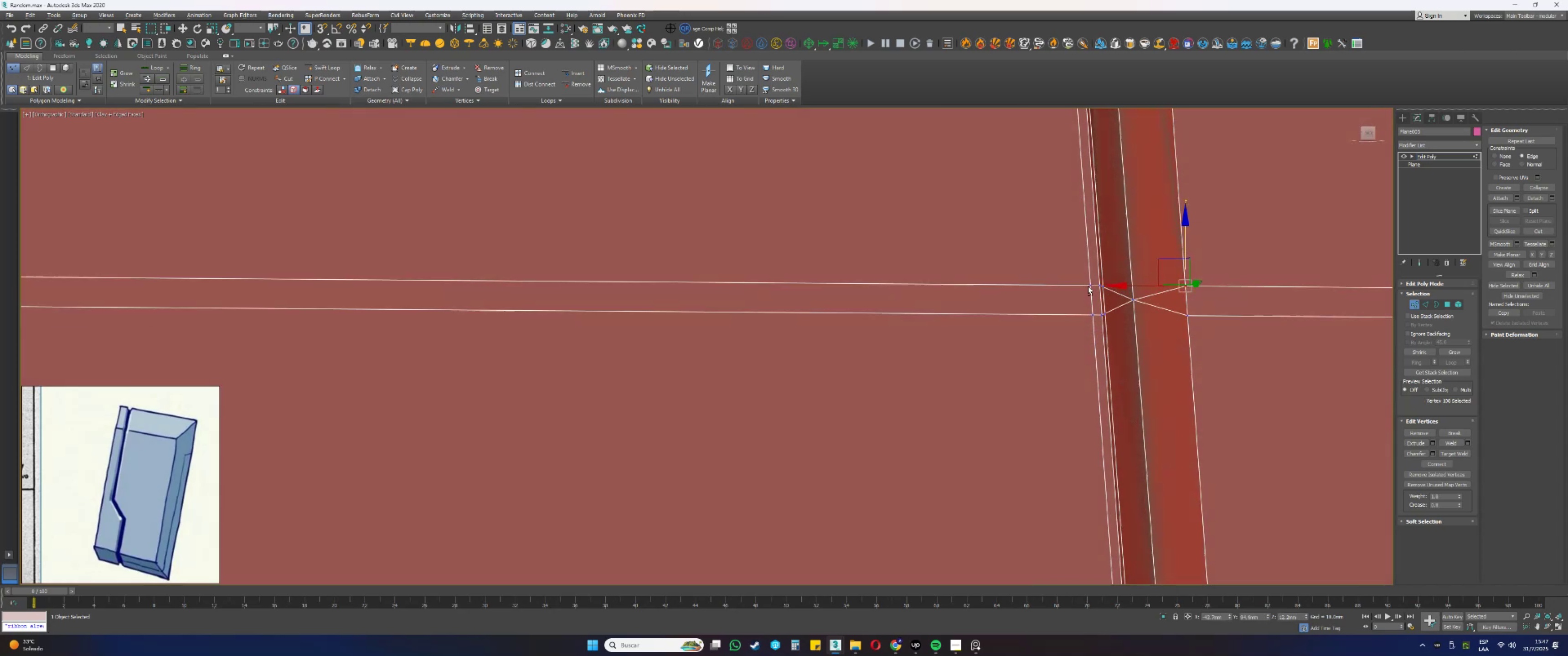 
hold_key(key=AltLeft, duration=0.88)
 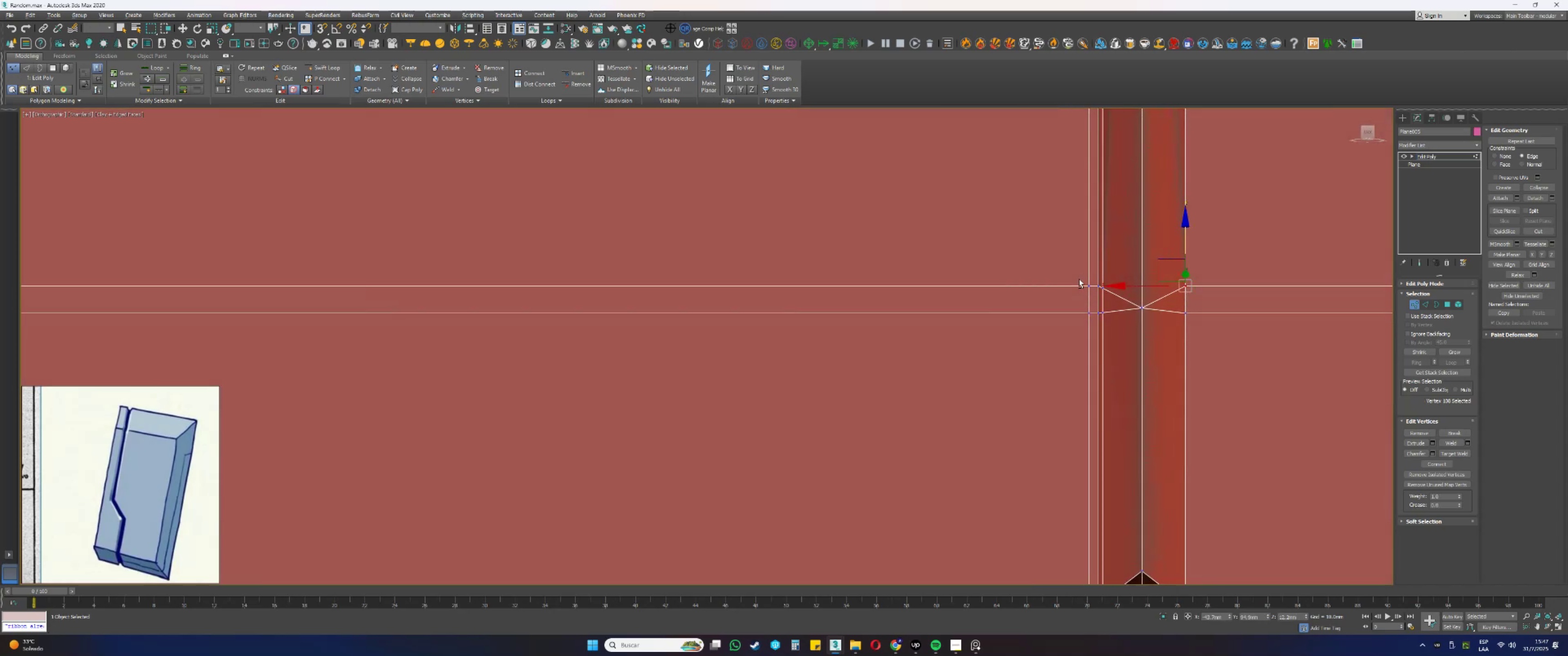 
scroll: coordinate [1062, 288], scroll_direction: down, amount: 5.0
 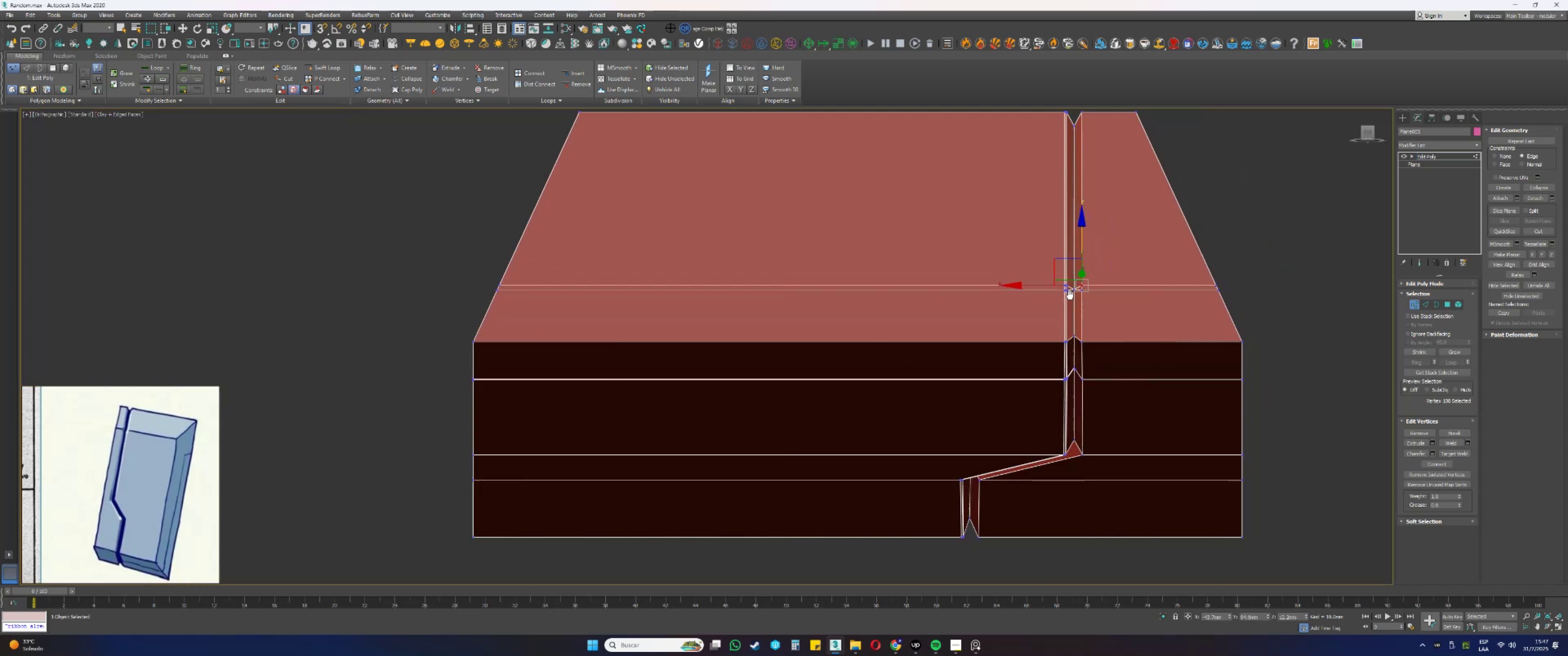 
hold_key(key=AltLeft, duration=0.65)
 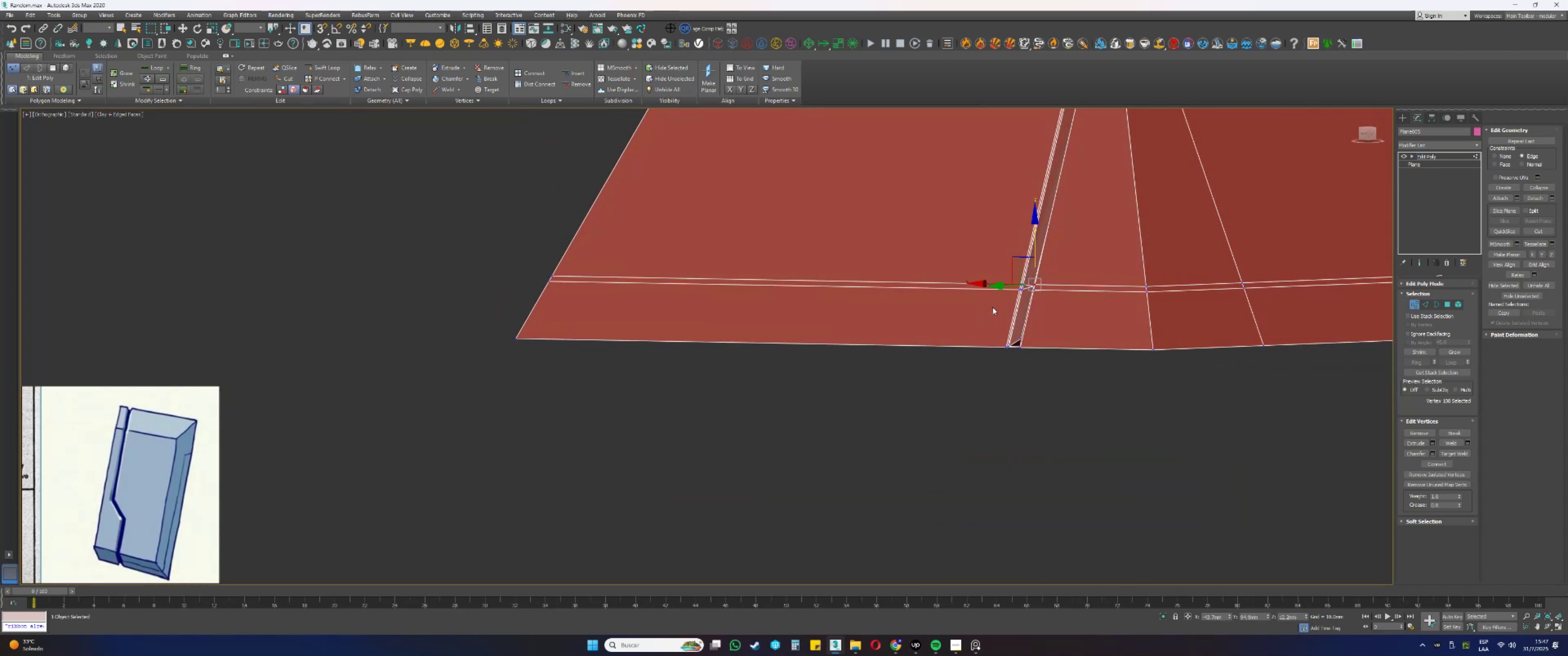 
hold_key(key=AltLeft, duration=1.5)
 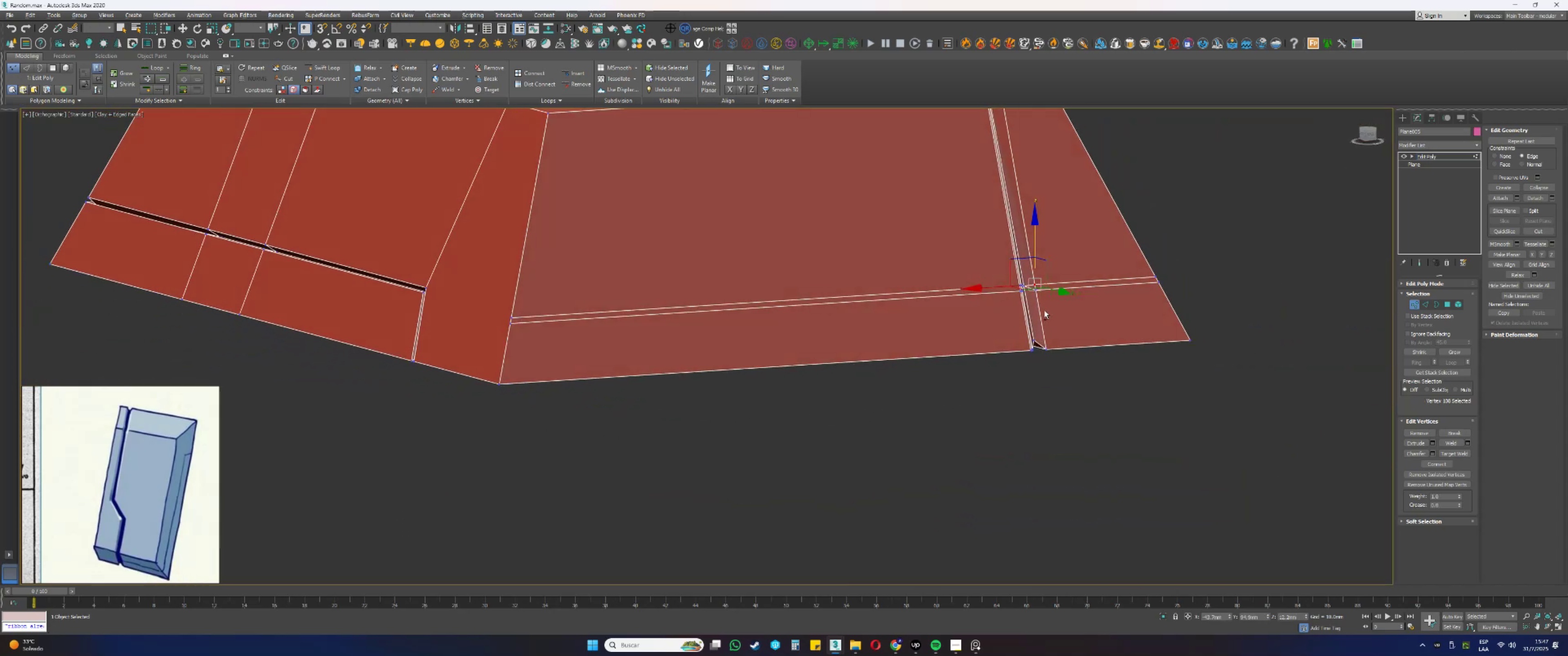 
hold_key(key=AltLeft, duration=0.43)
 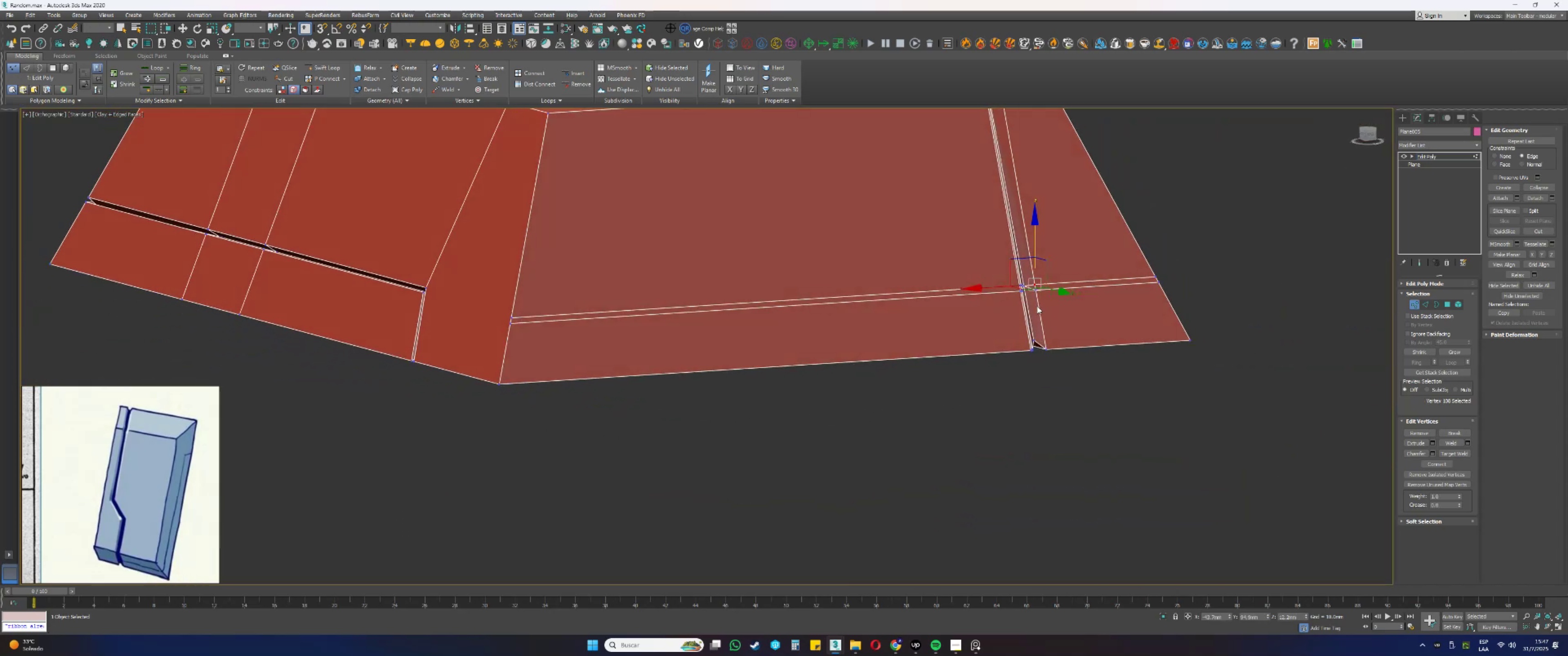 
scroll: coordinate [1016, 294], scroll_direction: up, amount: 6.0
 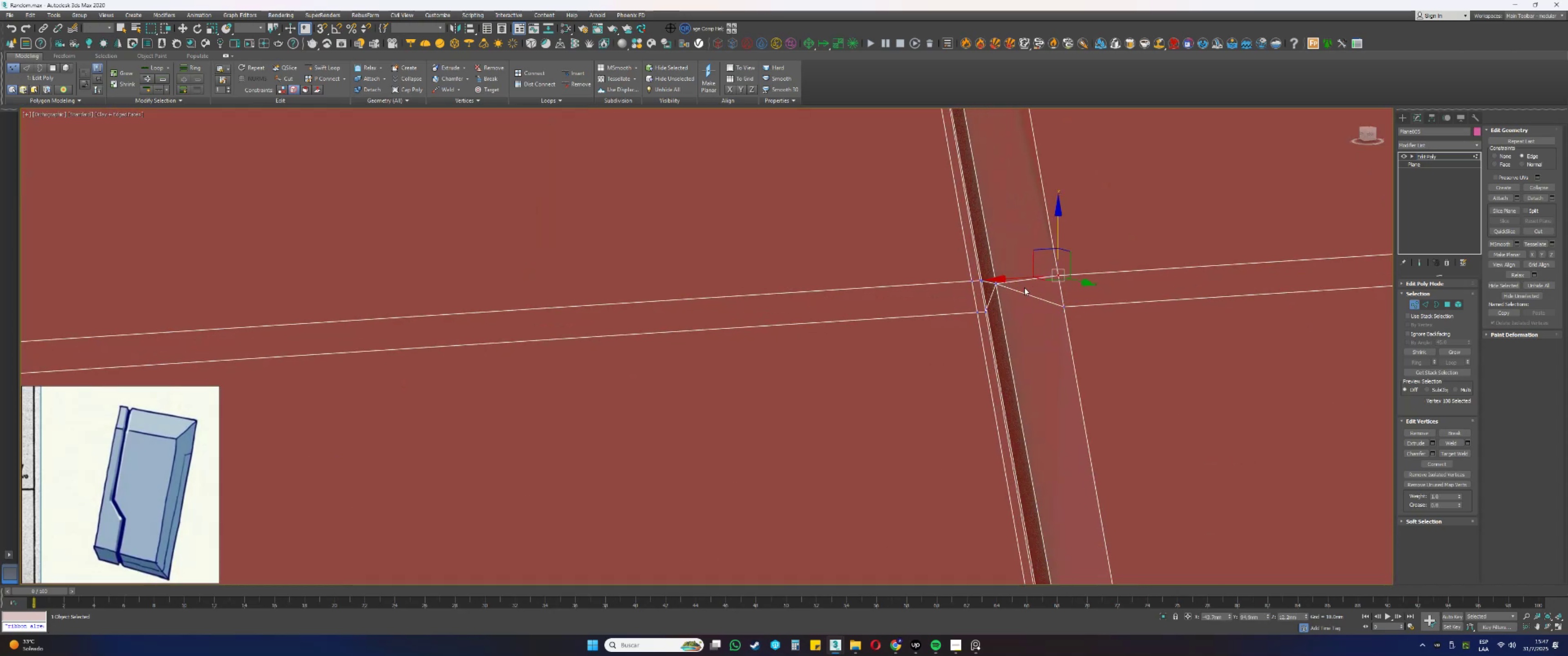 
hold_key(key=AltLeft, duration=0.36)
 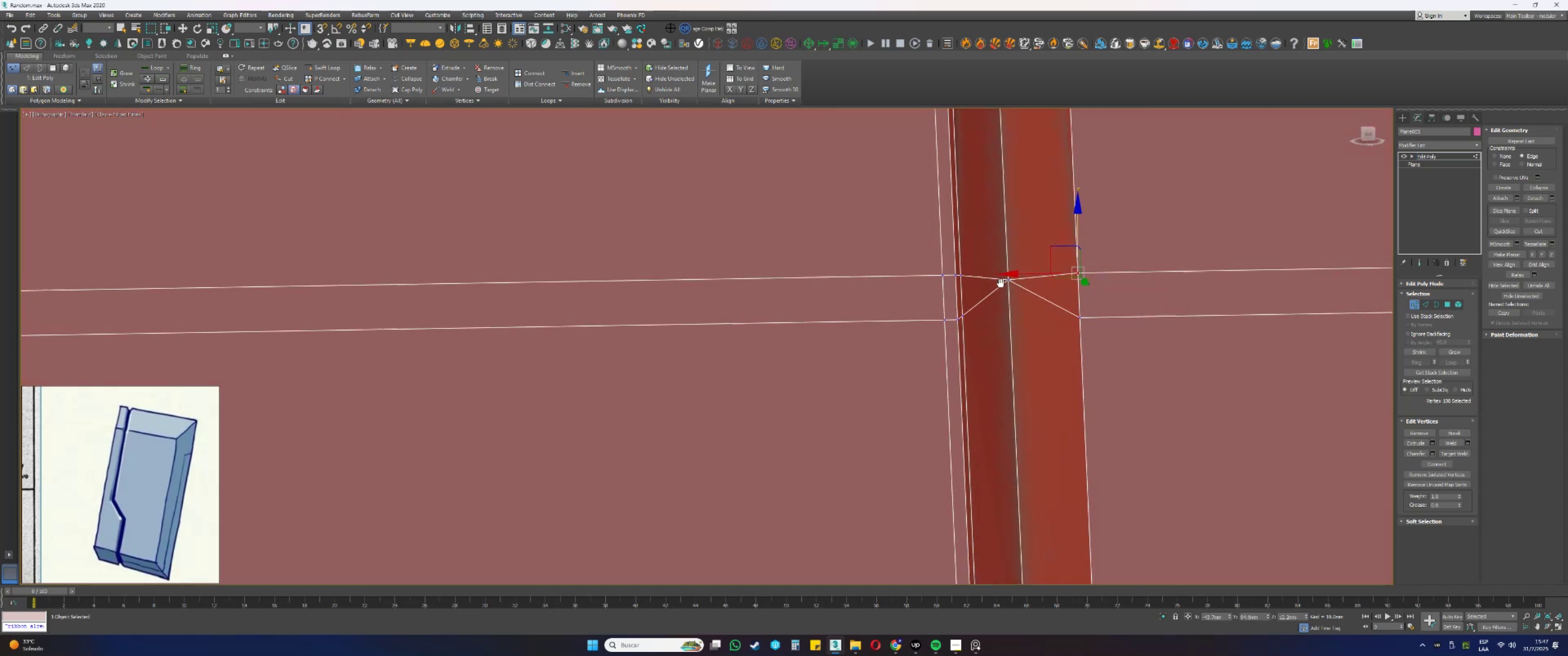 
scroll: coordinate [1011, 303], scroll_direction: up, amount: 2.0
 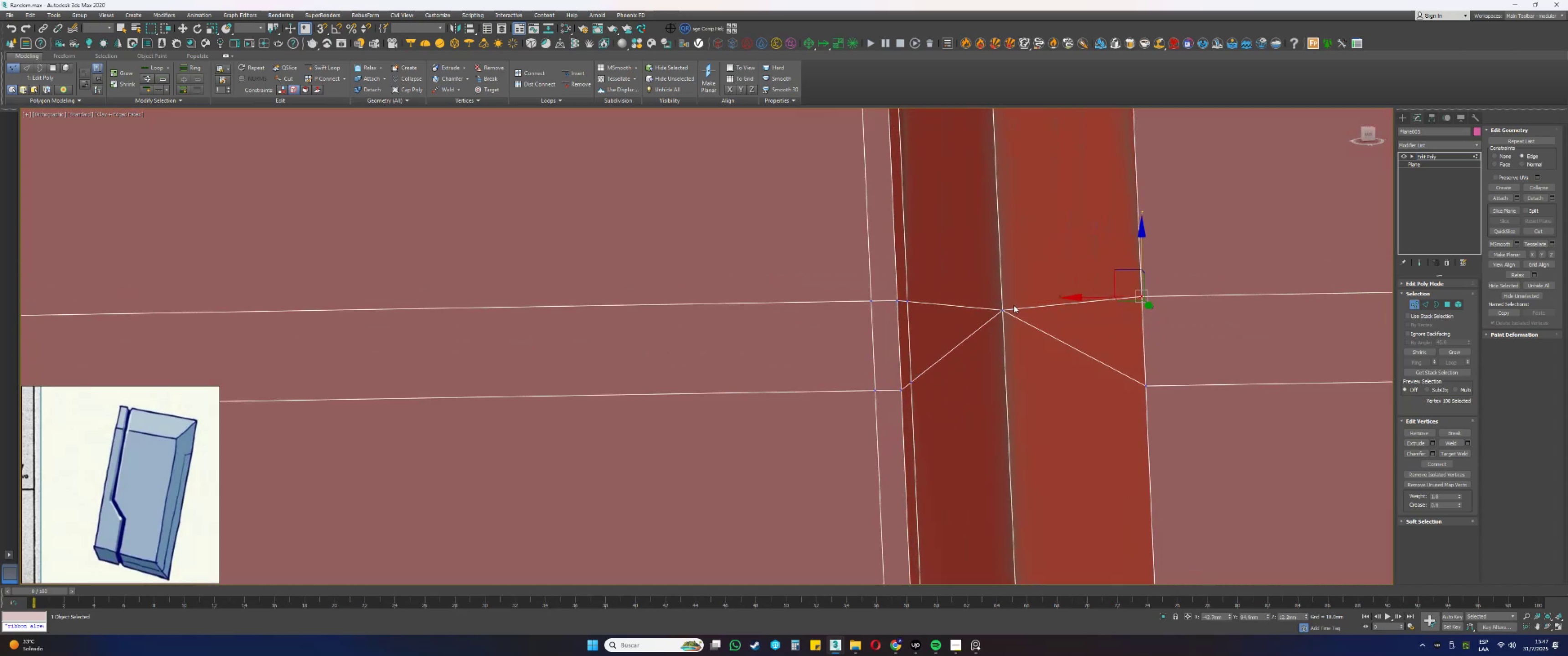 
left_click([1003, 312])
 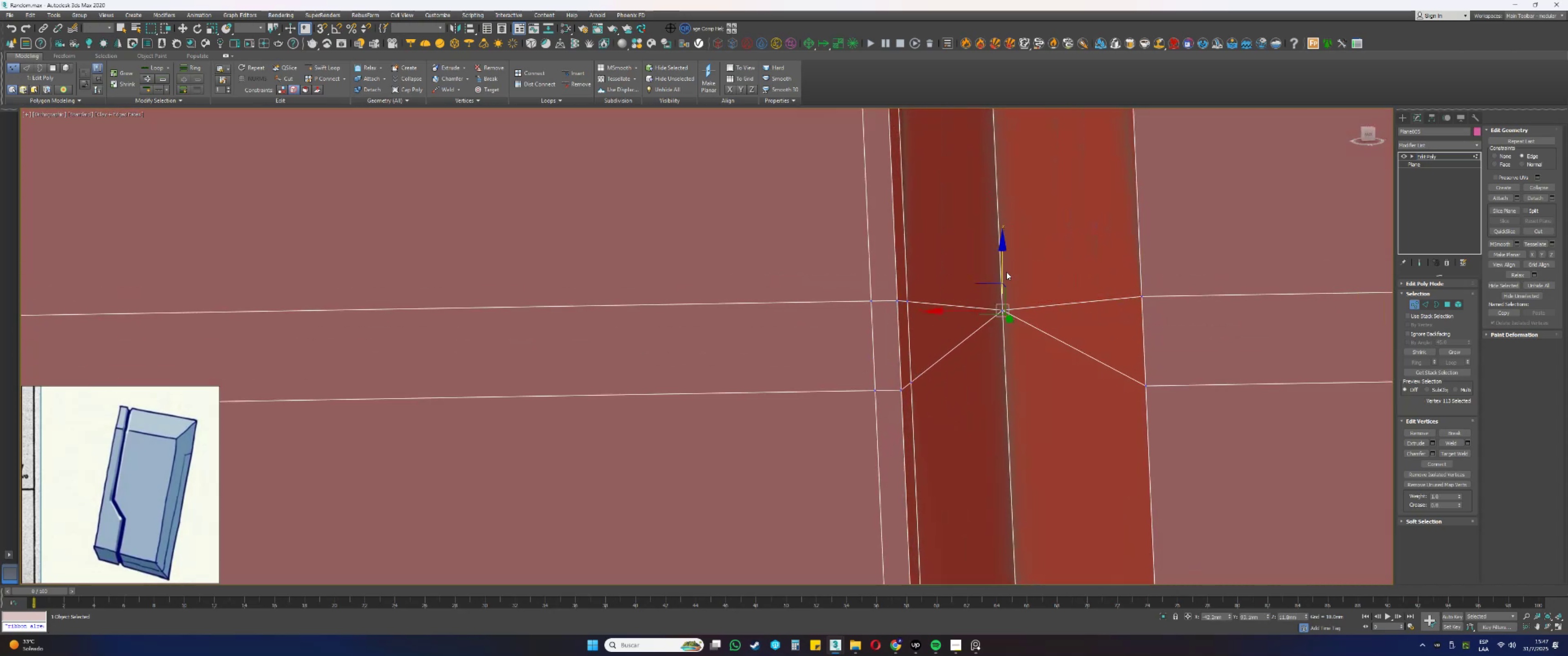 
left_click_drag(start_coordinate=[1002, 265], to_coordinate=[1006, 298])
 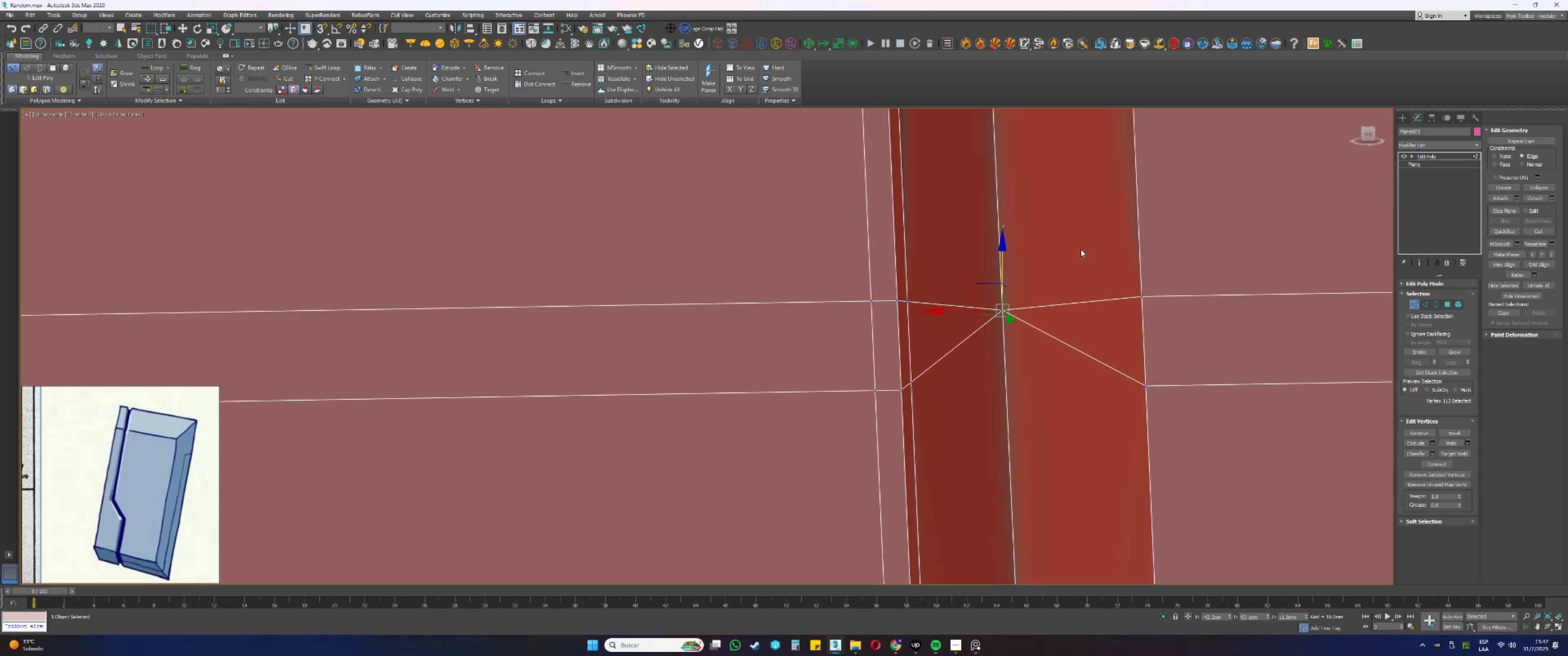 
left_click_drag(start_coordinate=[1001, 264], to_coordinate=[1143, 298])
 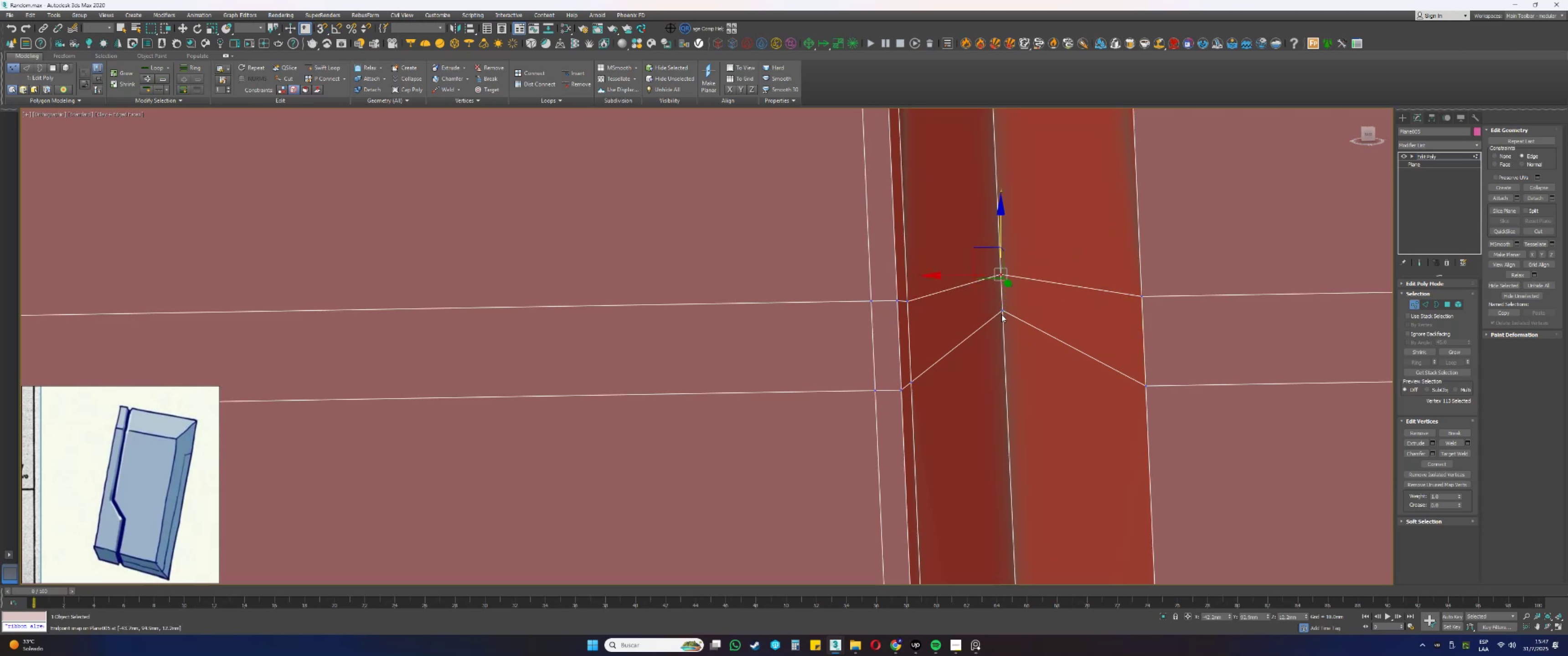 
type(ss)
 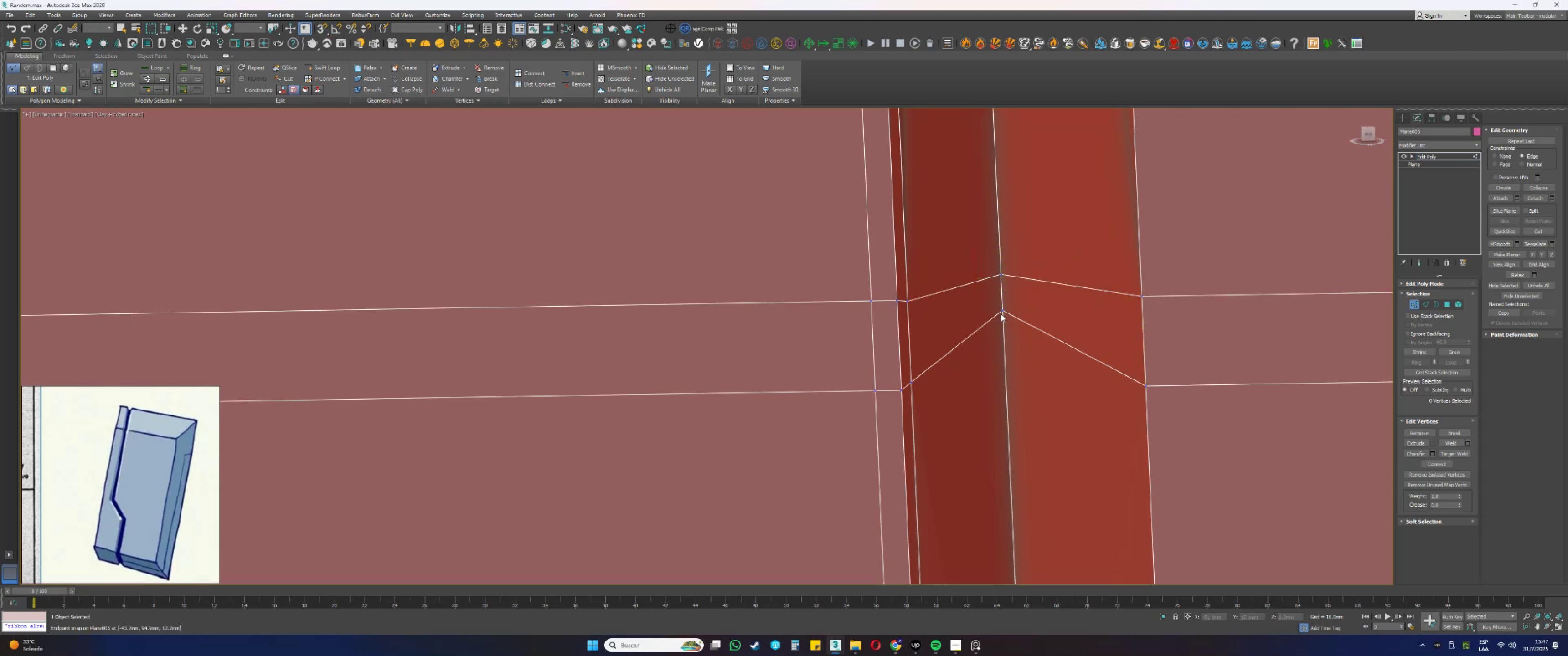 
double_click([1002, 310])
 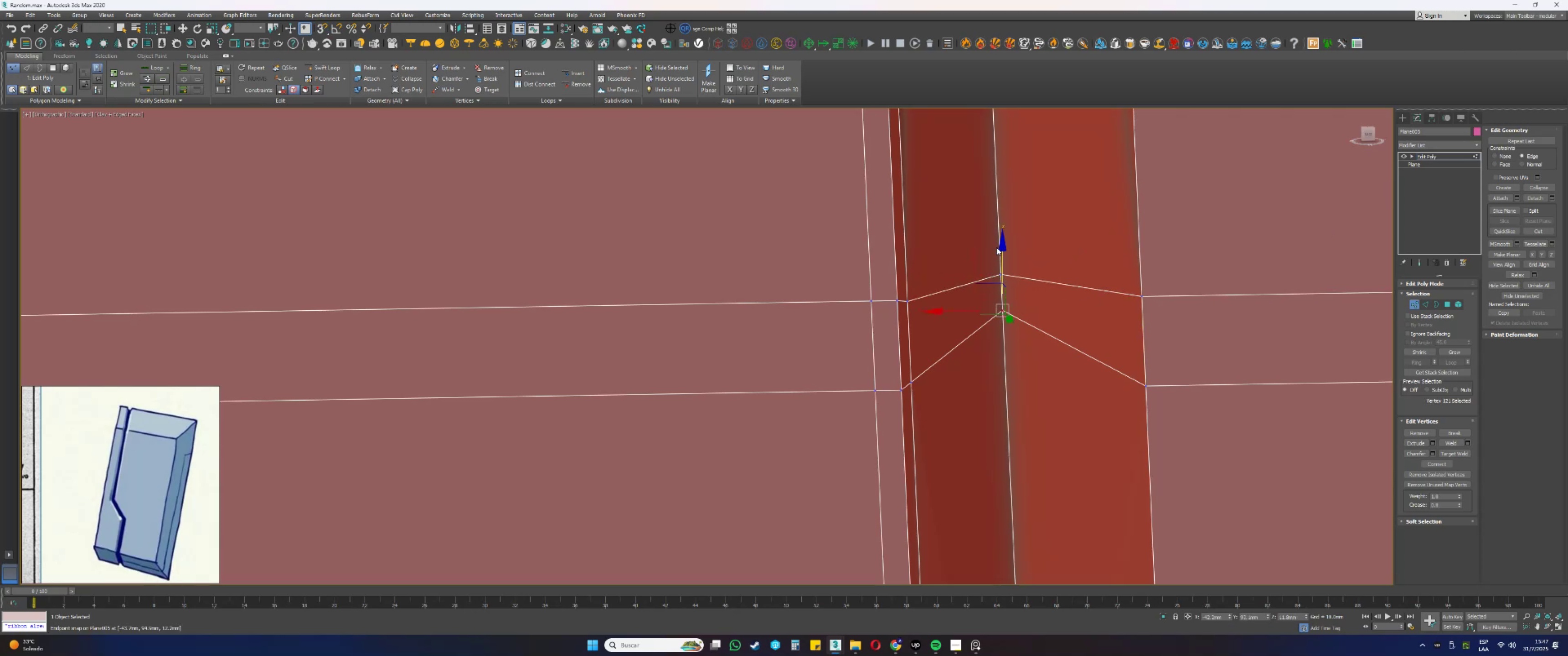 
left_click_drag(start_coordinate=[1003, 256], to_coordinate=[1142, 386])
 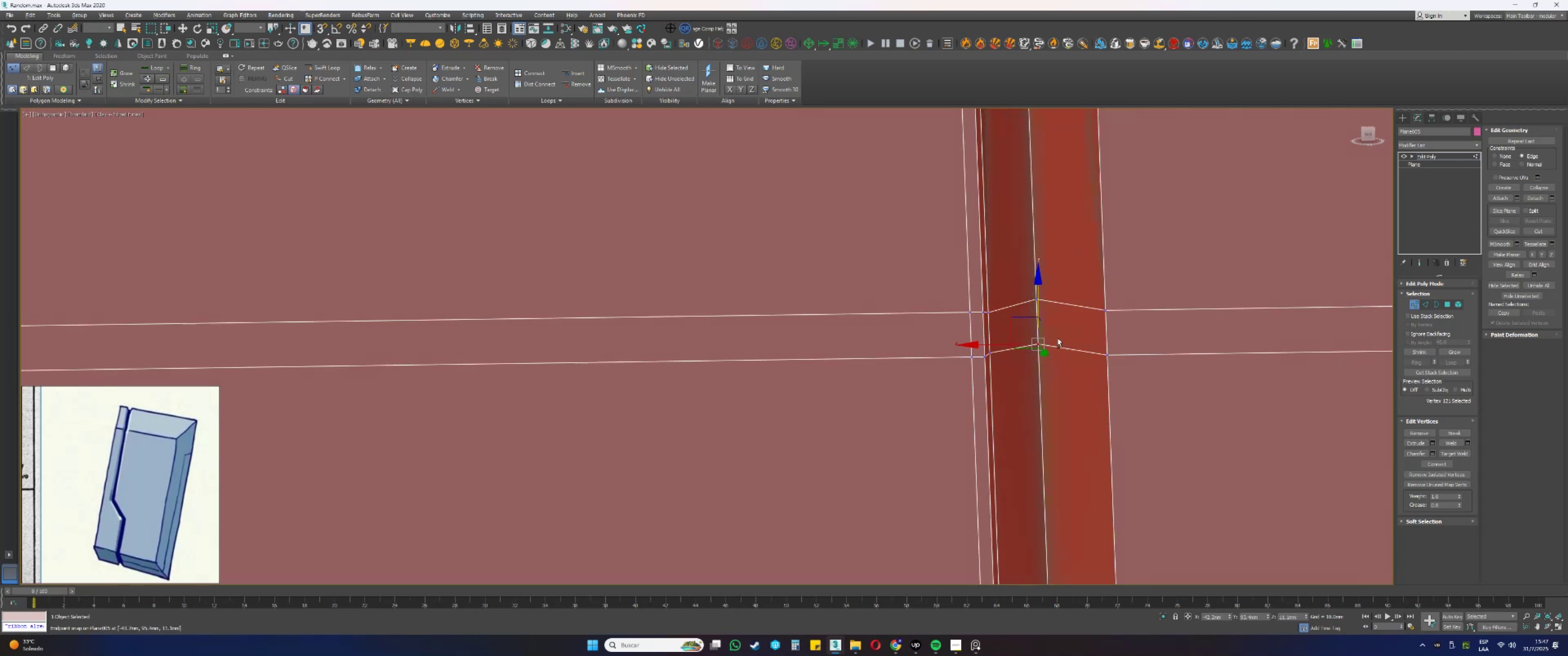 
type(ss)
 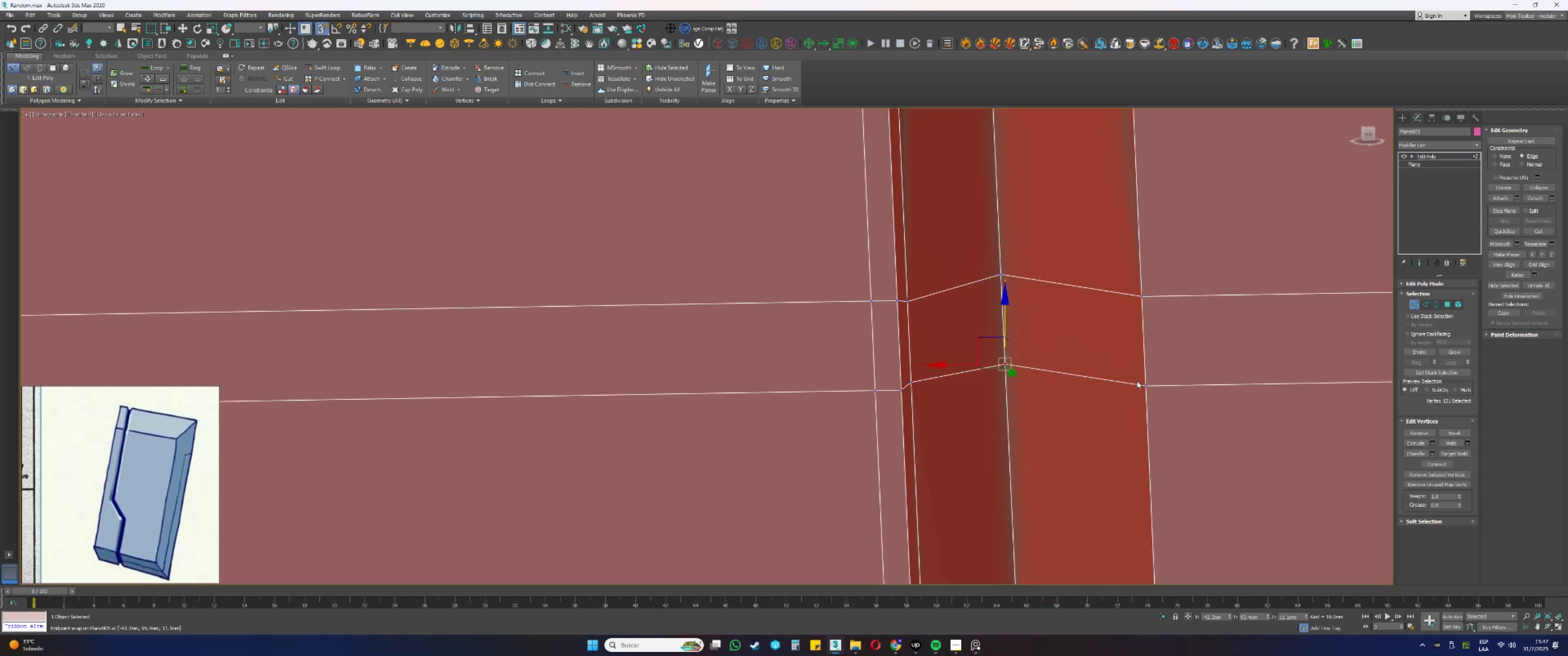 
scroll: coordinate [1072, 323], scroll_direction: down, amount: 3.0
 